 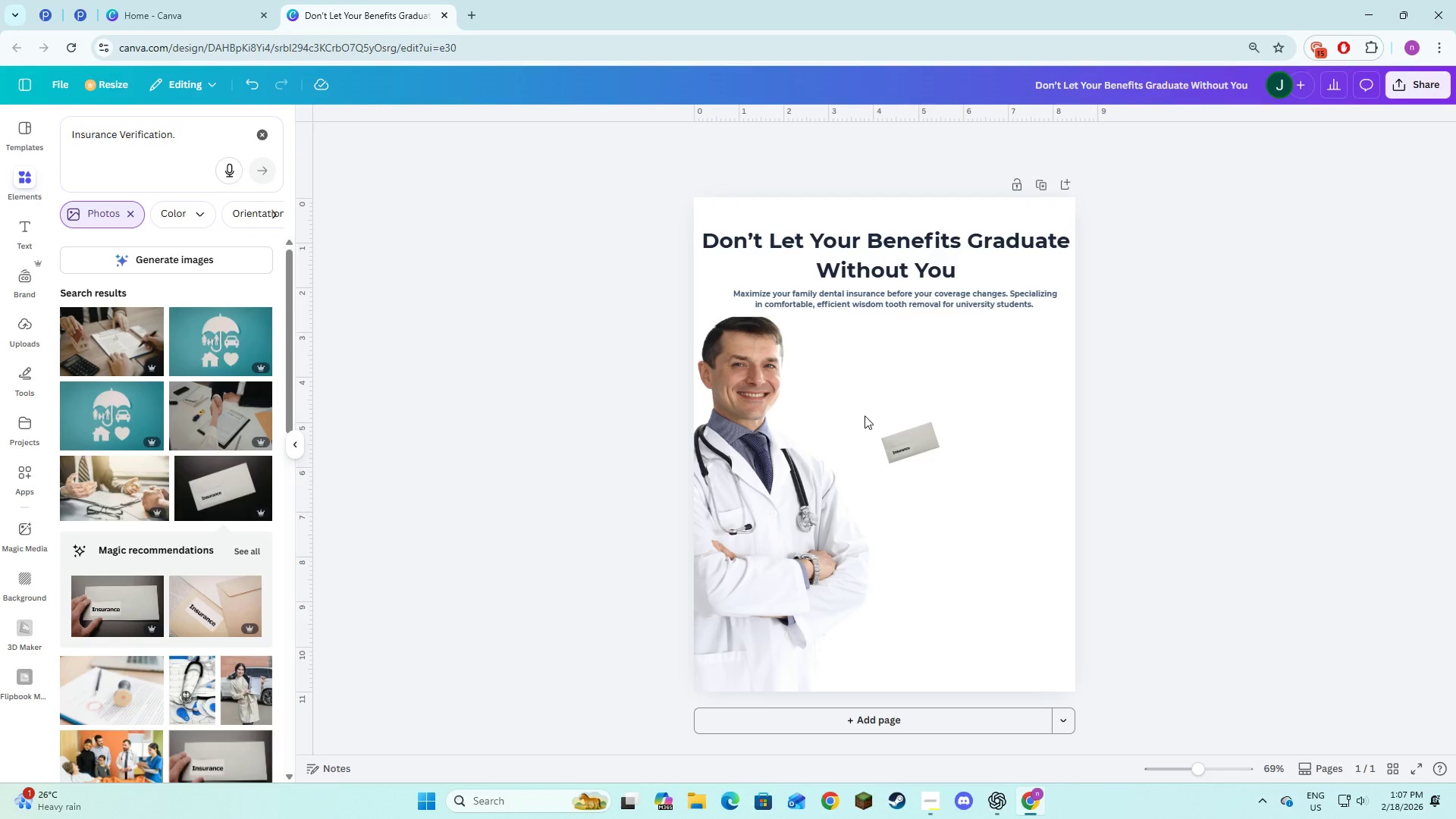 
key(Alt+Tab)
 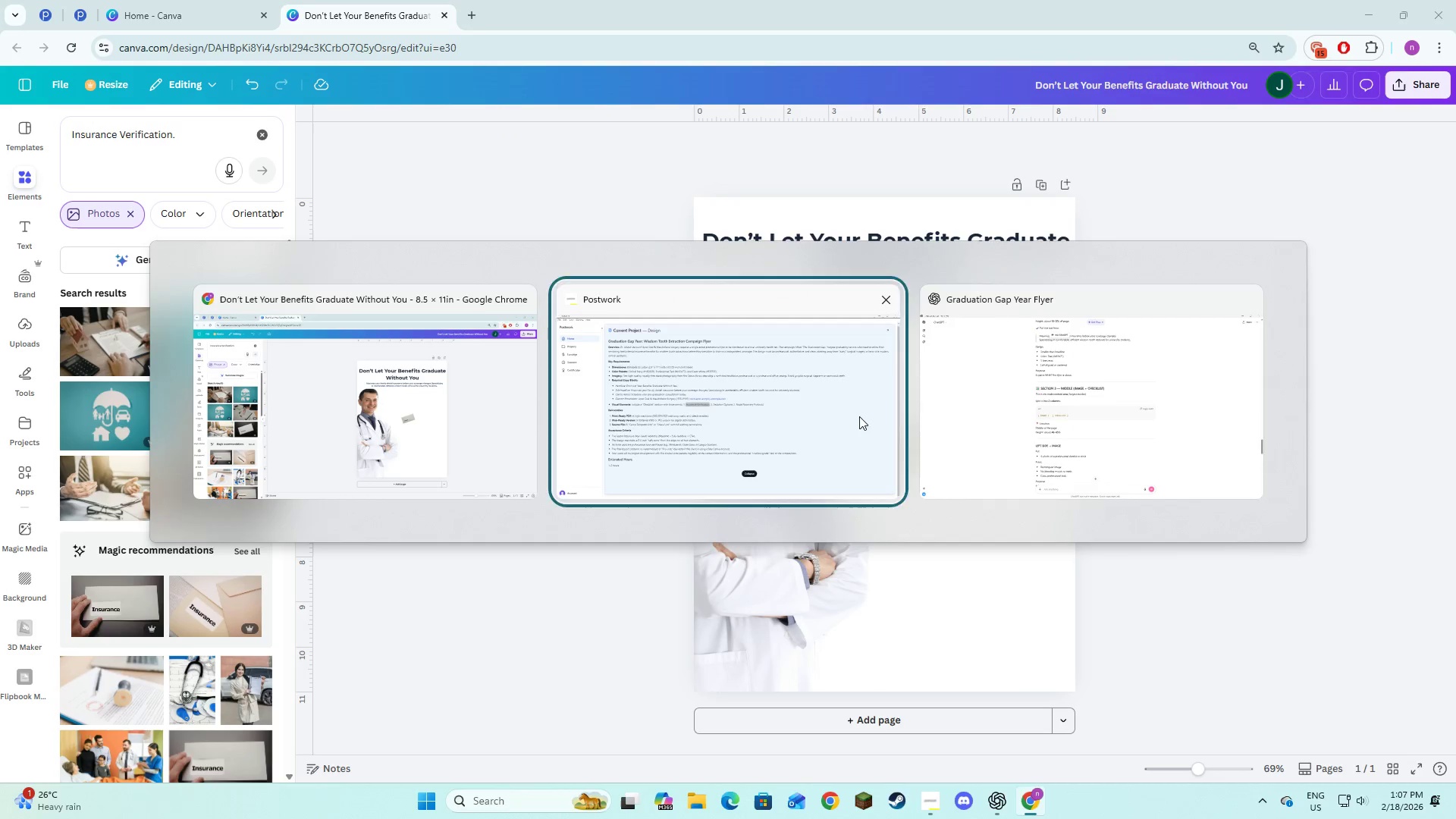 
key(Alt+Tab)
 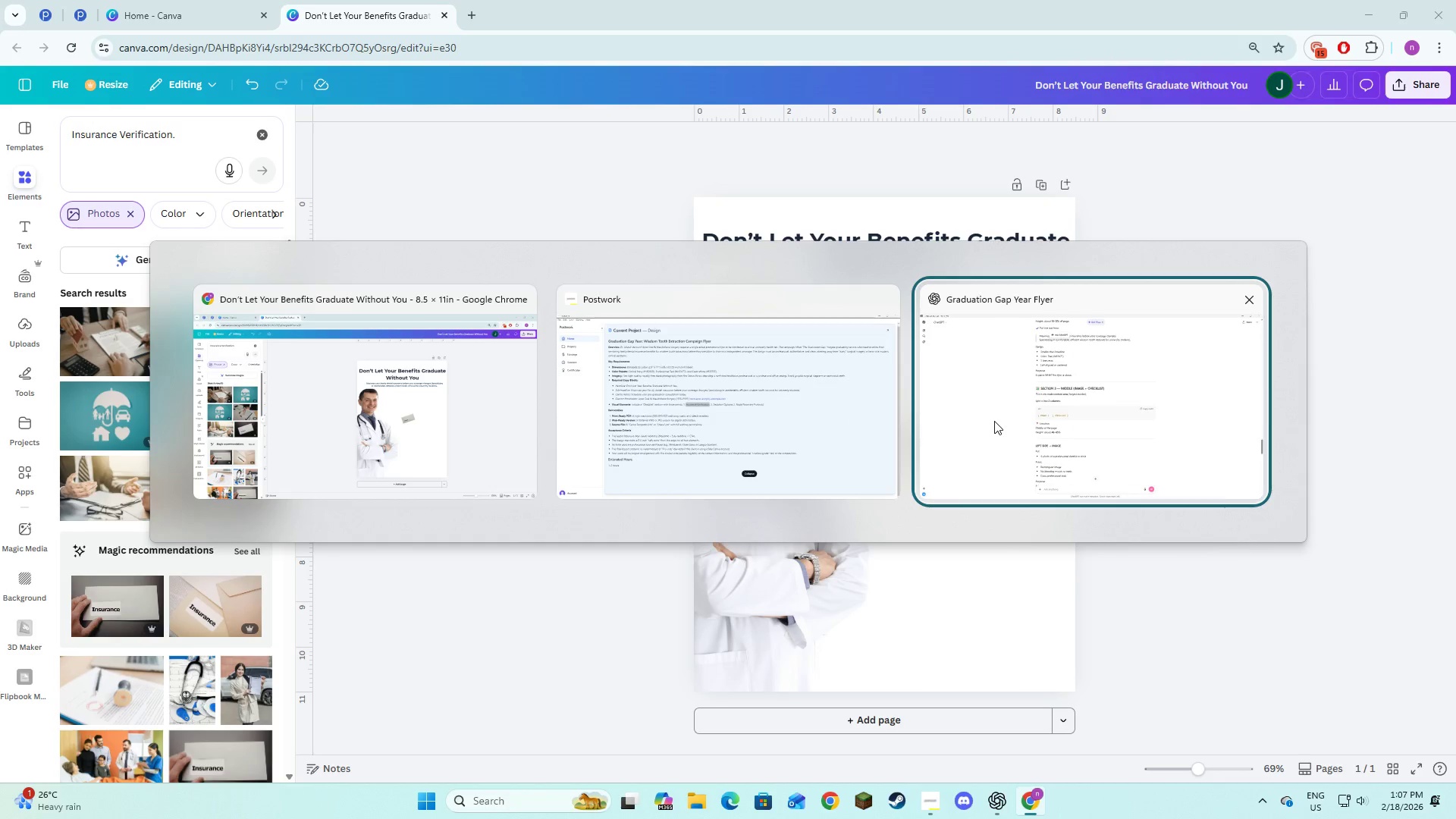 
left_click([994, 420])
 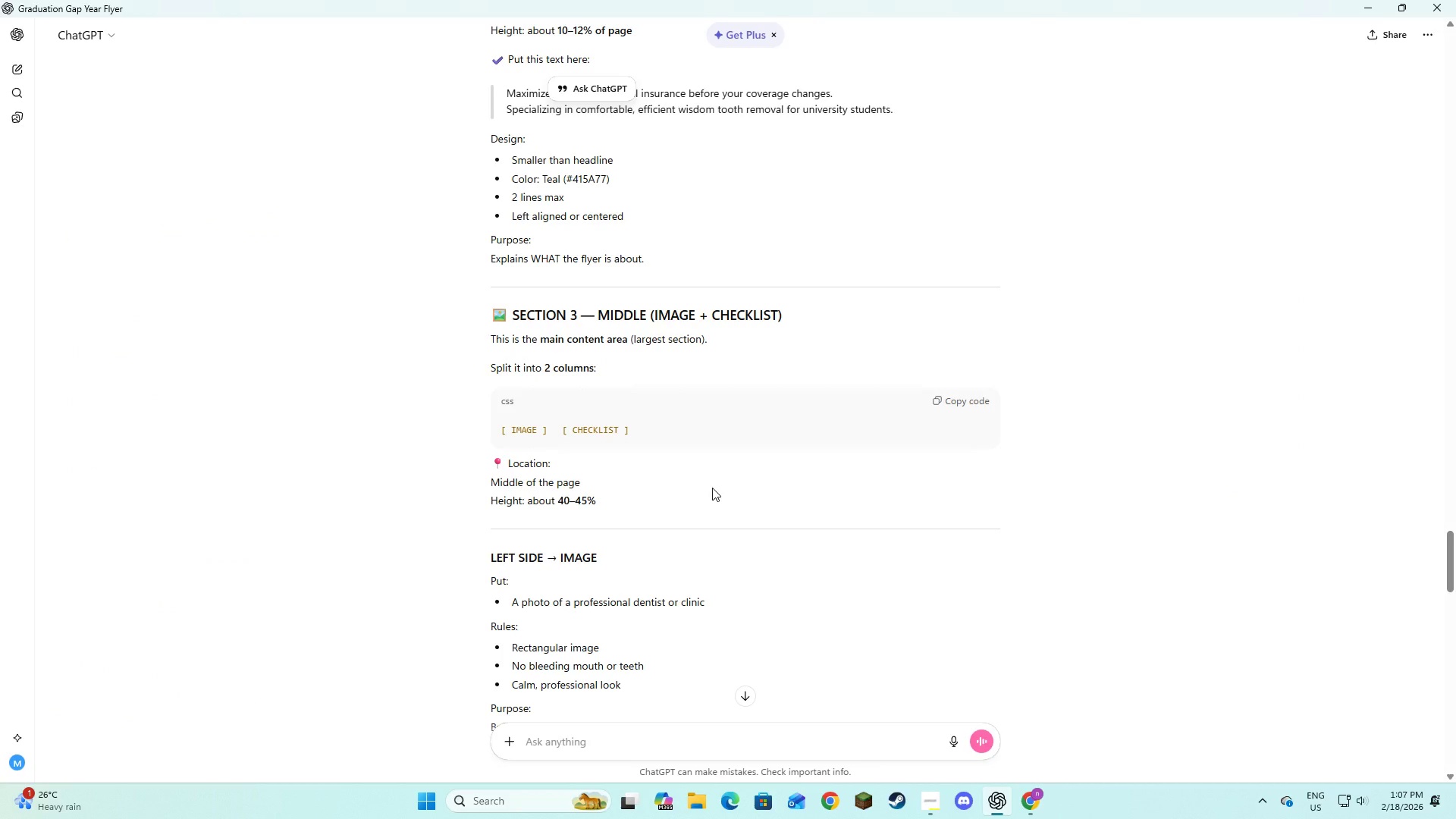 
key(Alt+AltLeft)
 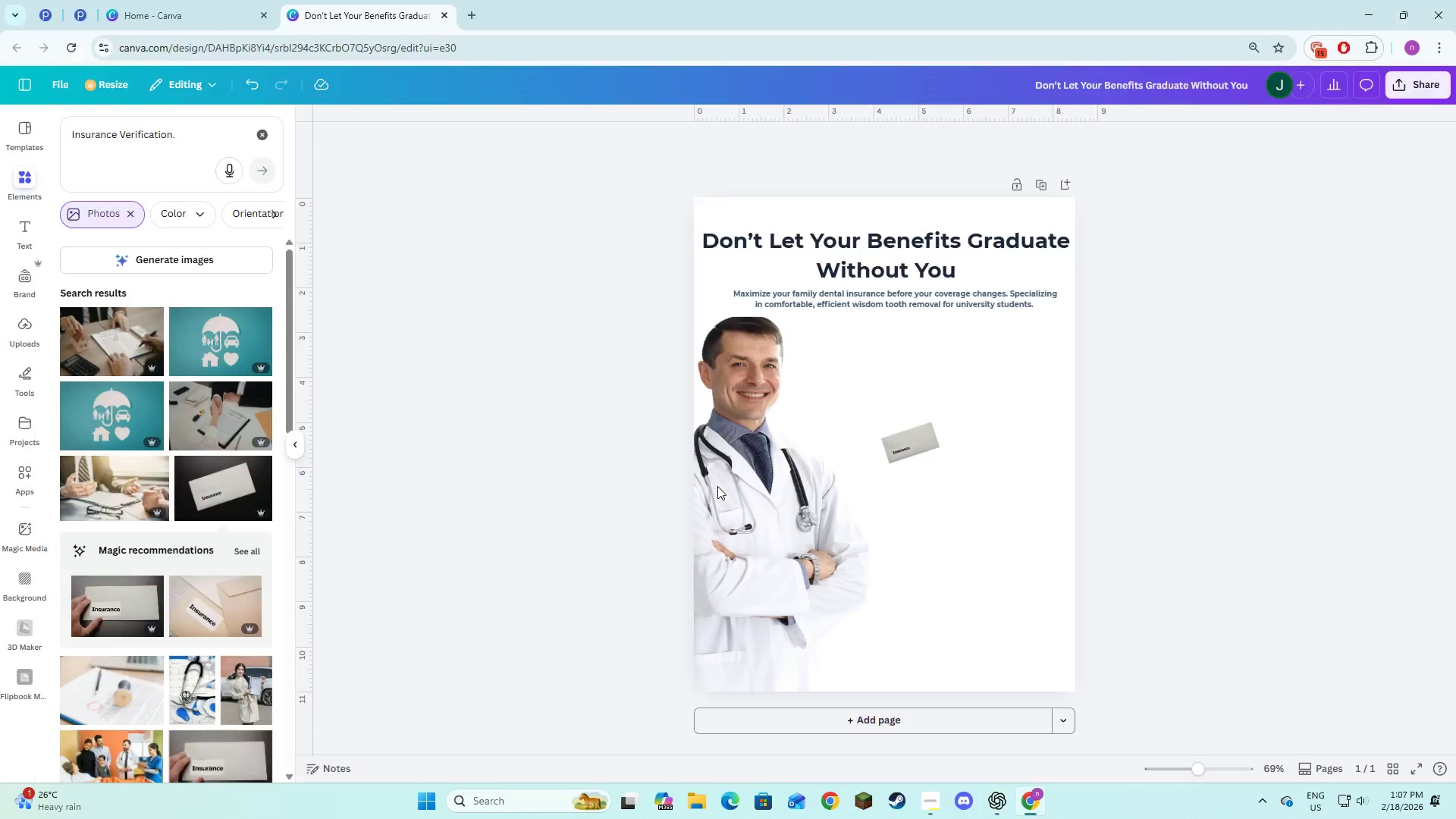 
key(Alt+Tab)
 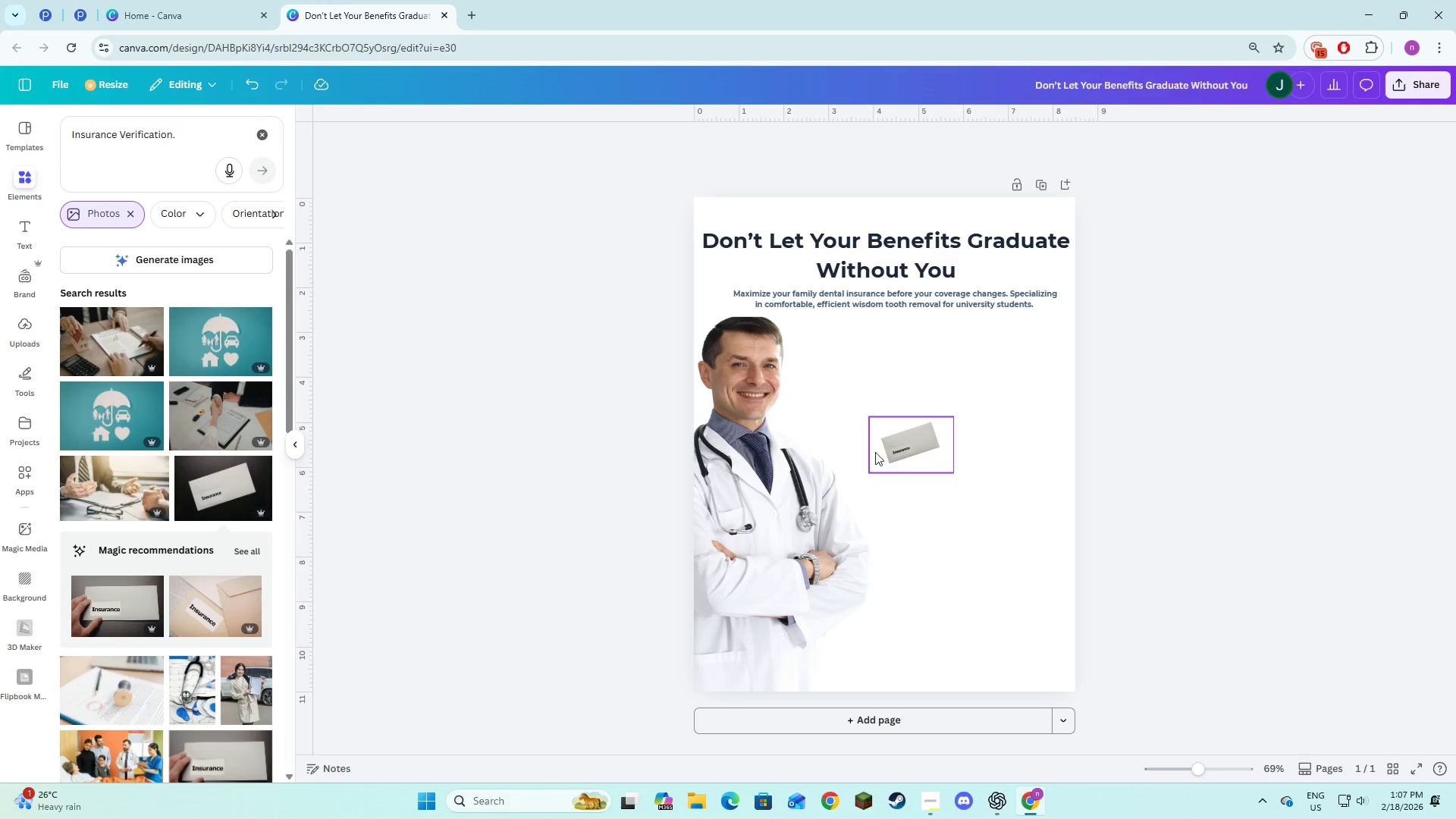 
left_click([882, 450])
 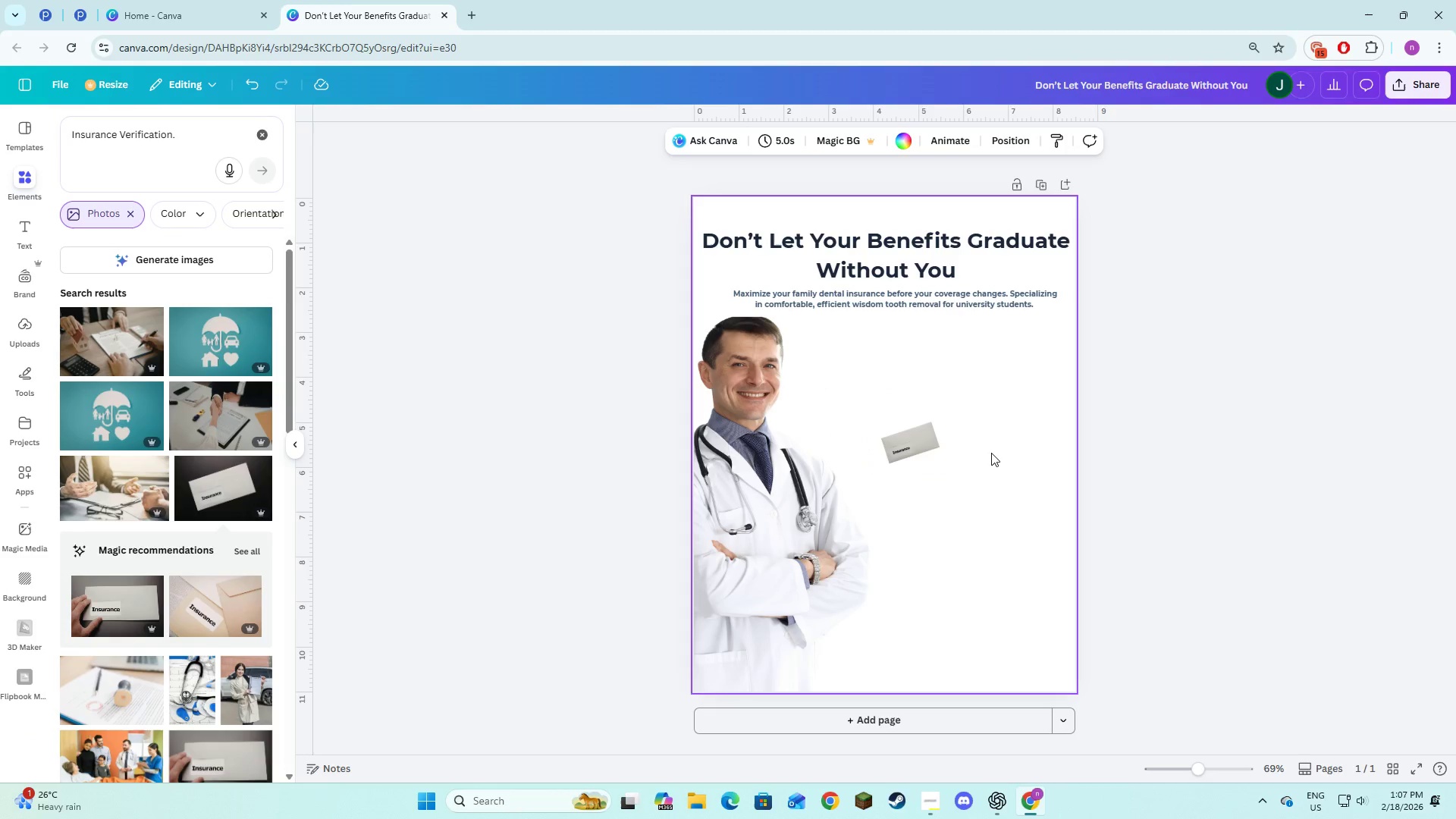 
key(Alt+AltLeft)
 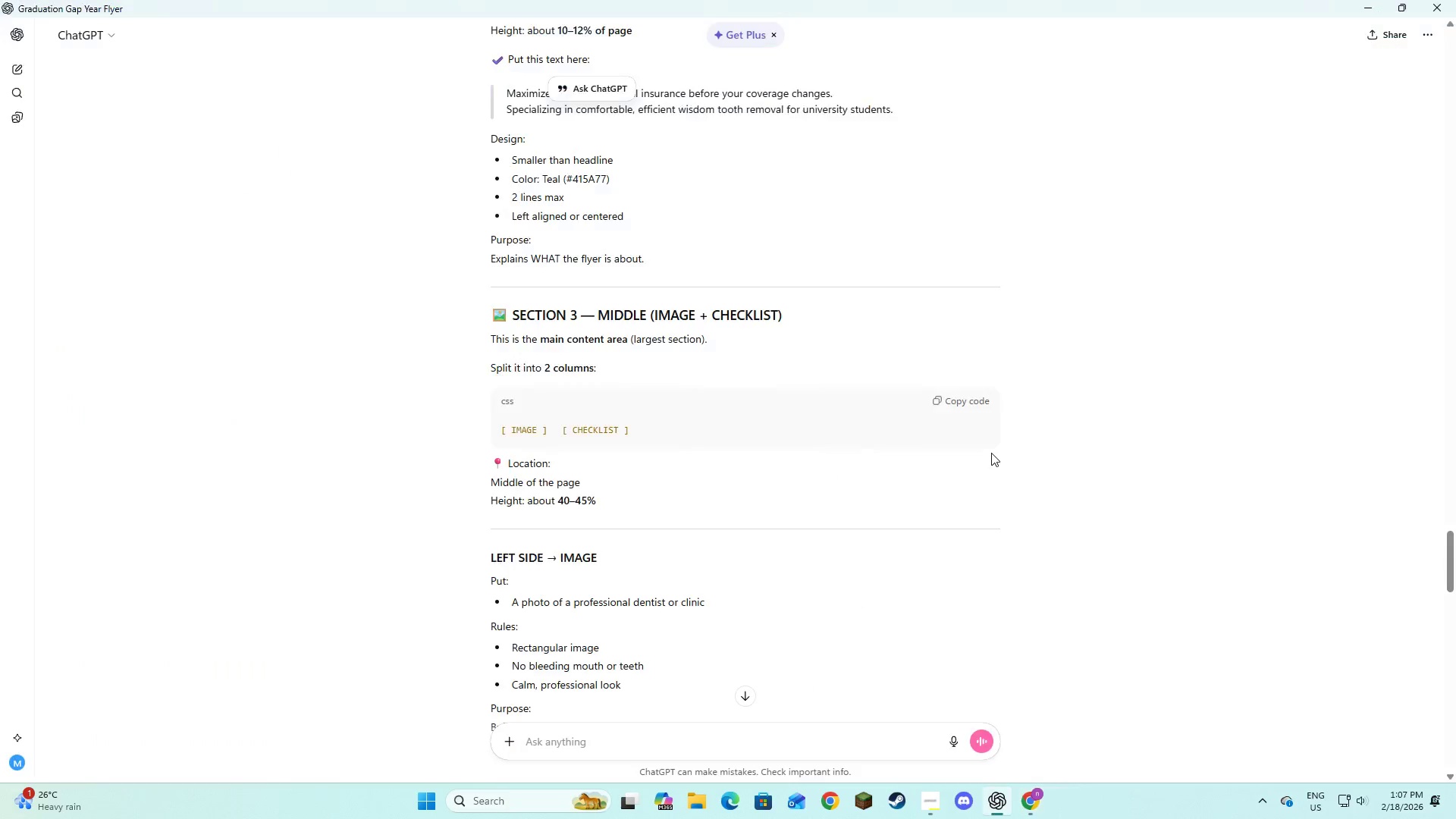 
key(Alt+Tab)
 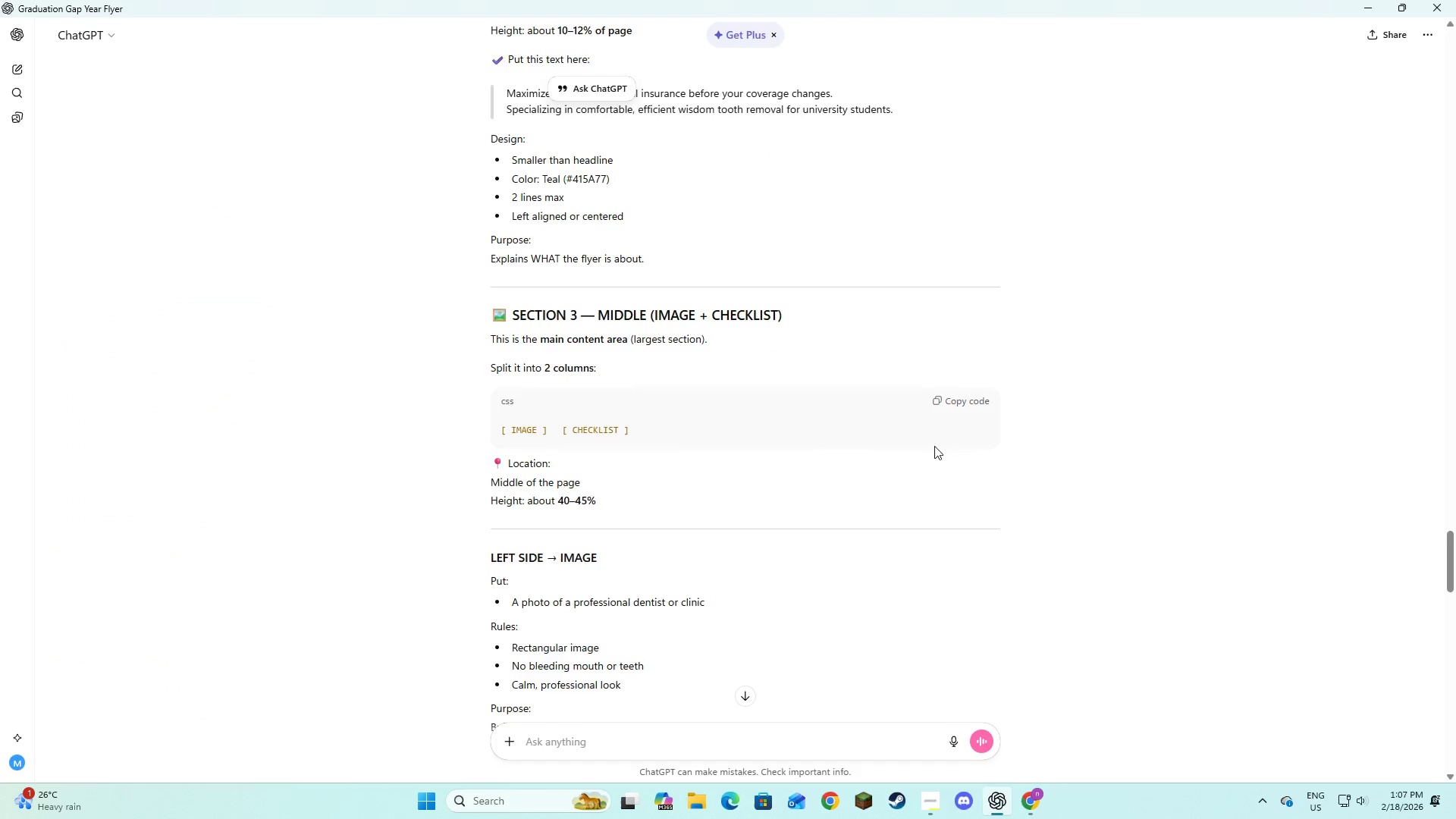 
key(Alt+AltLeft)
 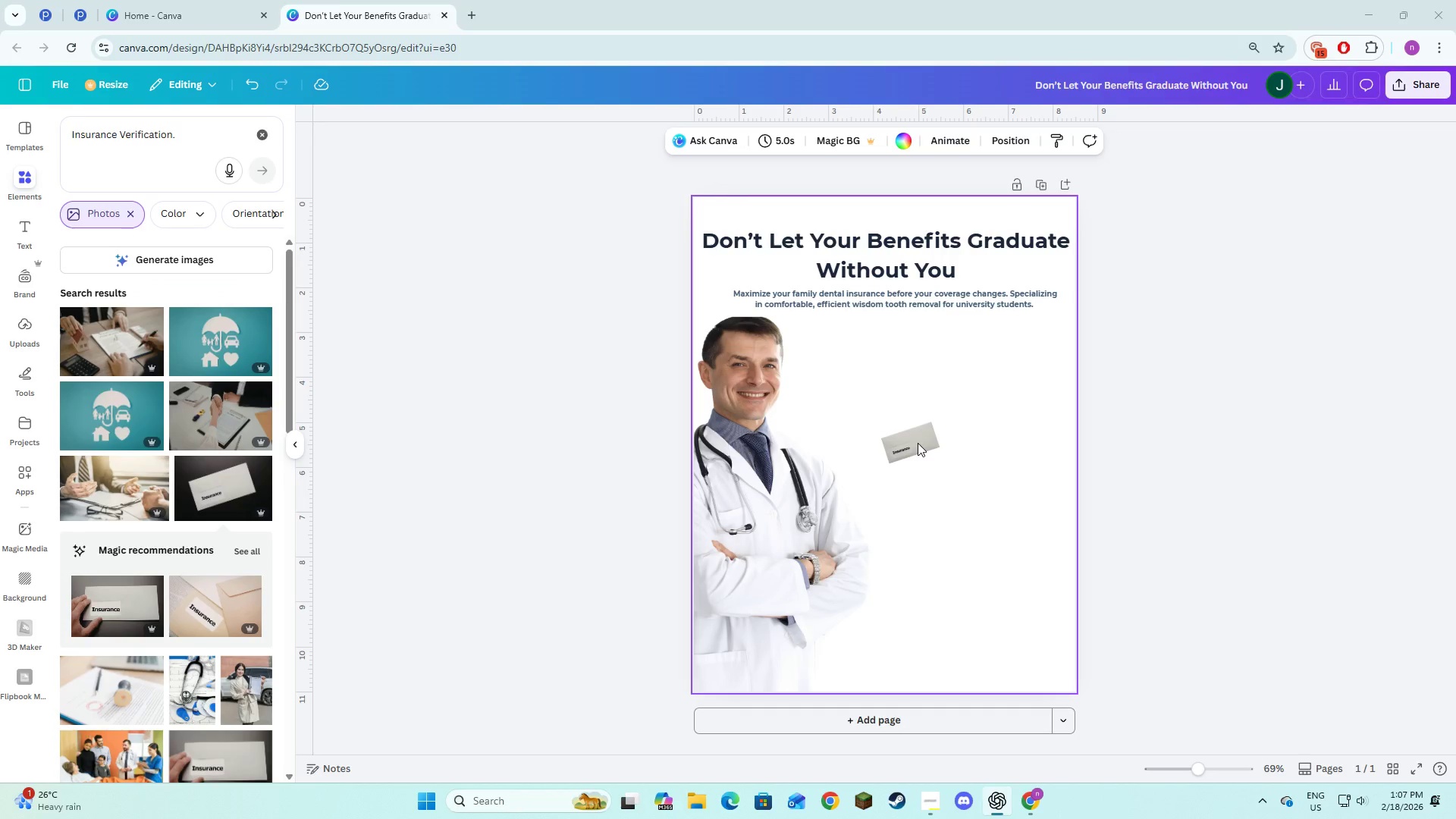 
key(Alt+Tab)
 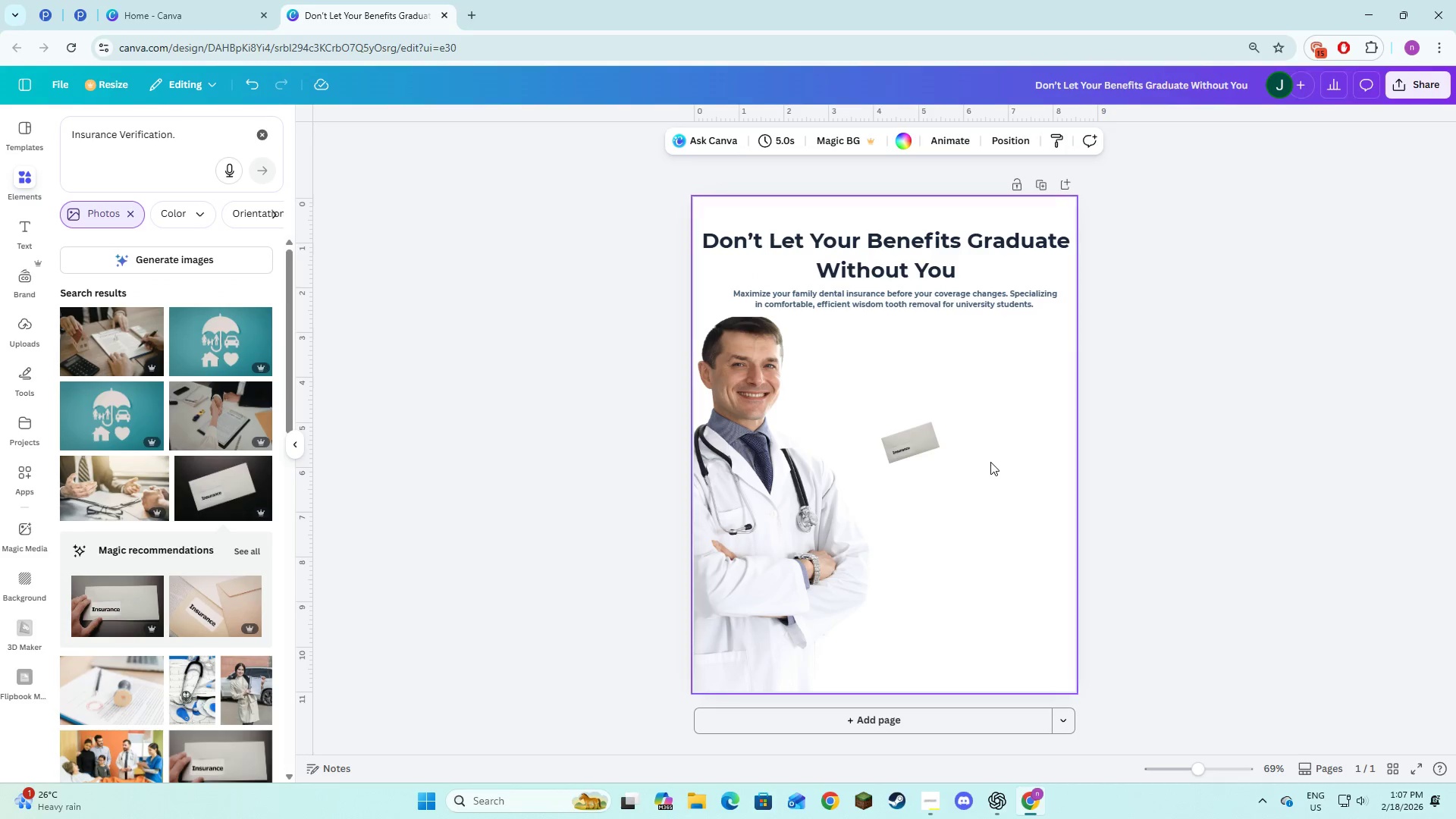 
left_click([991, 462])
 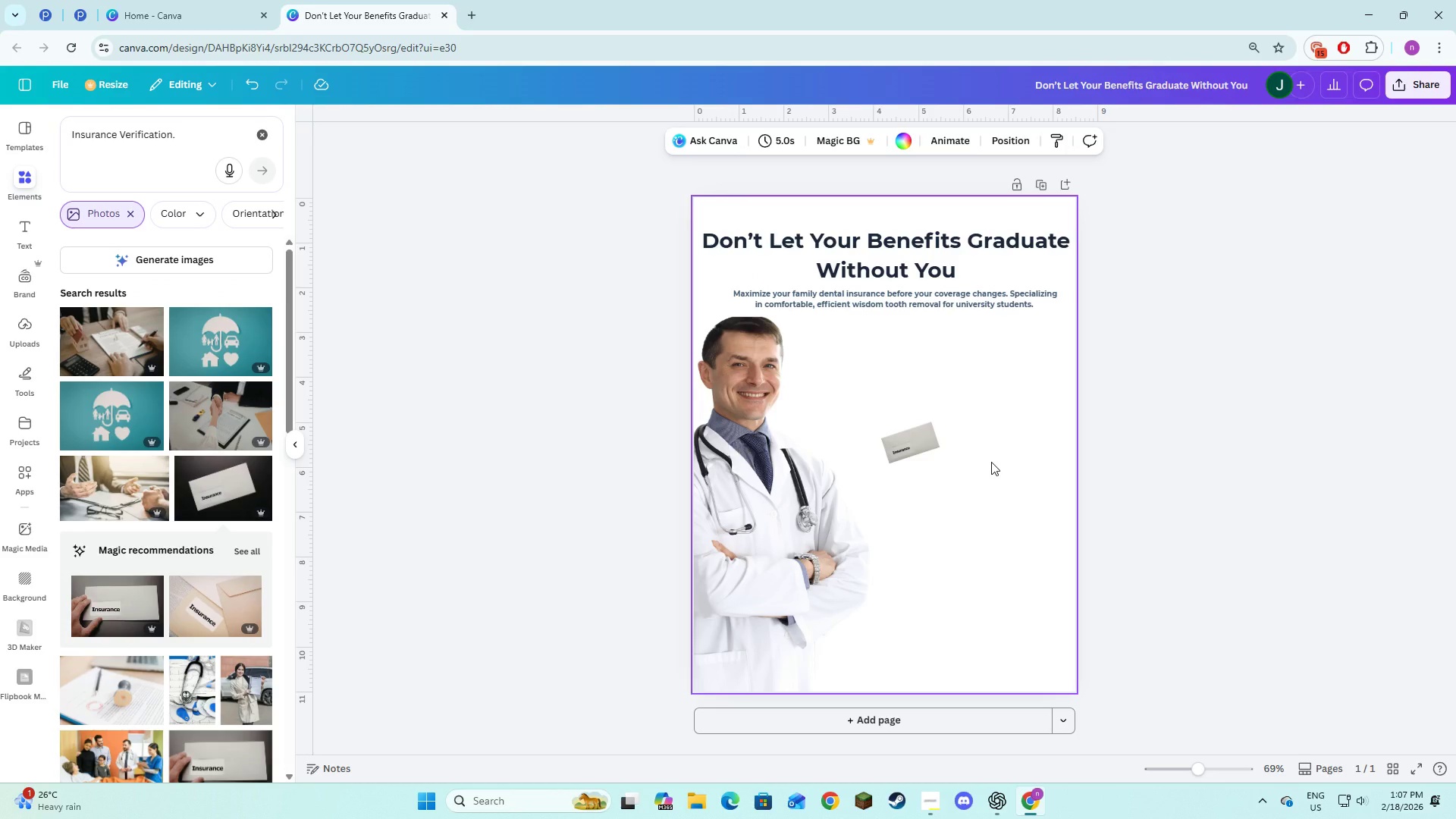 
key(Control+V)
 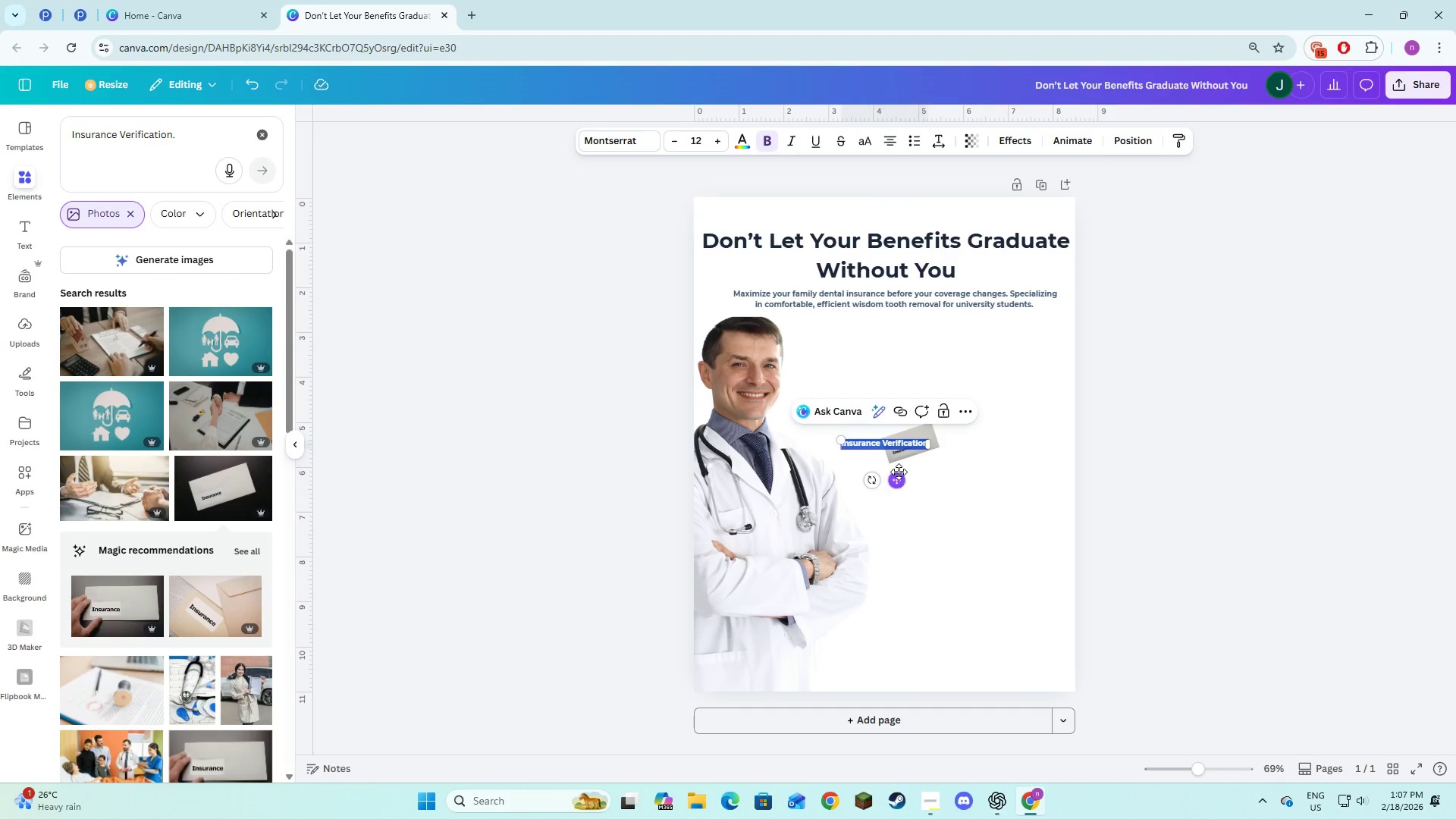 
left_click_drag(start_coordinate=[896, 480], to_coordinate=[1026, 476])
 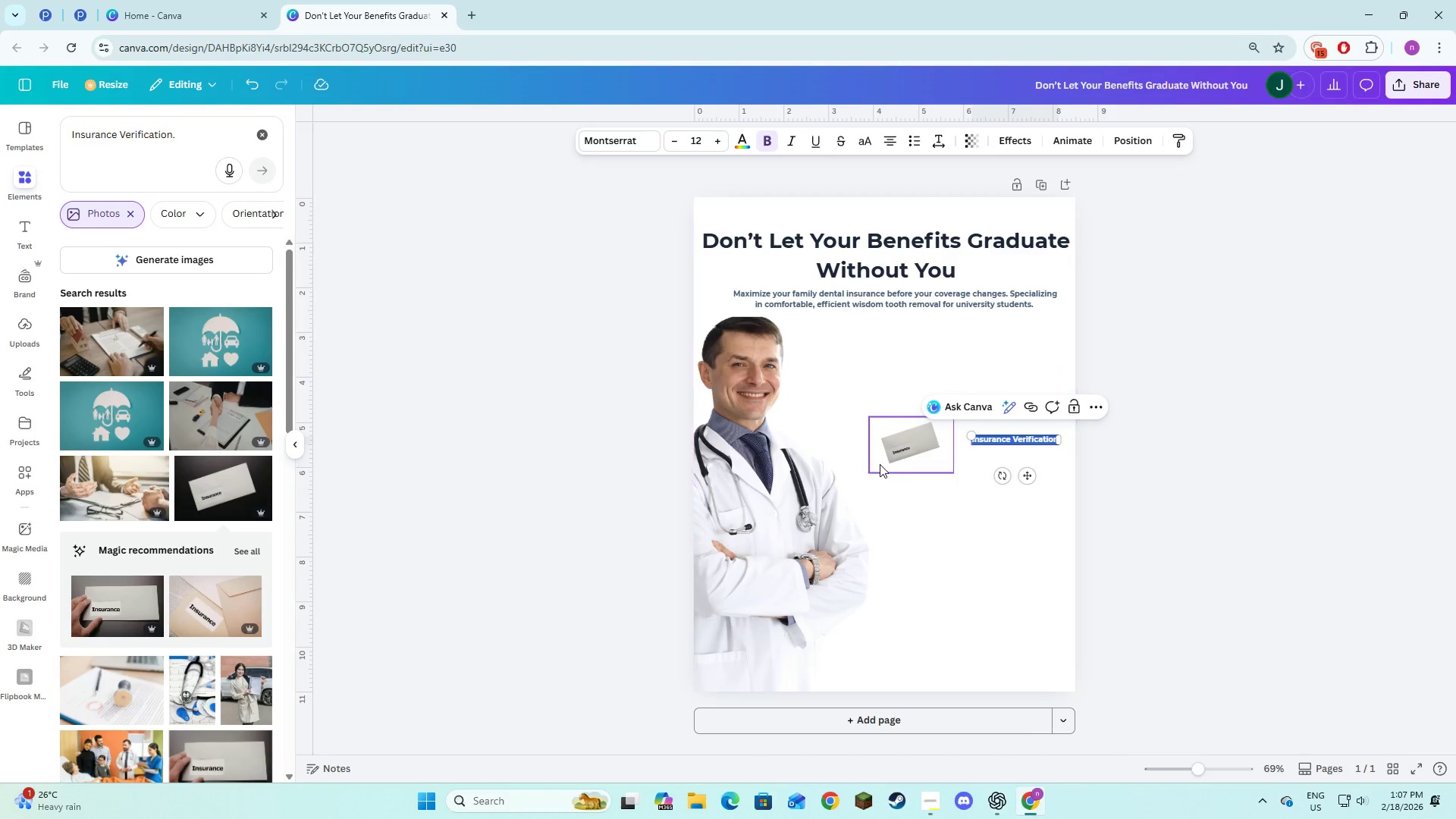 
left_click([882, 458])
 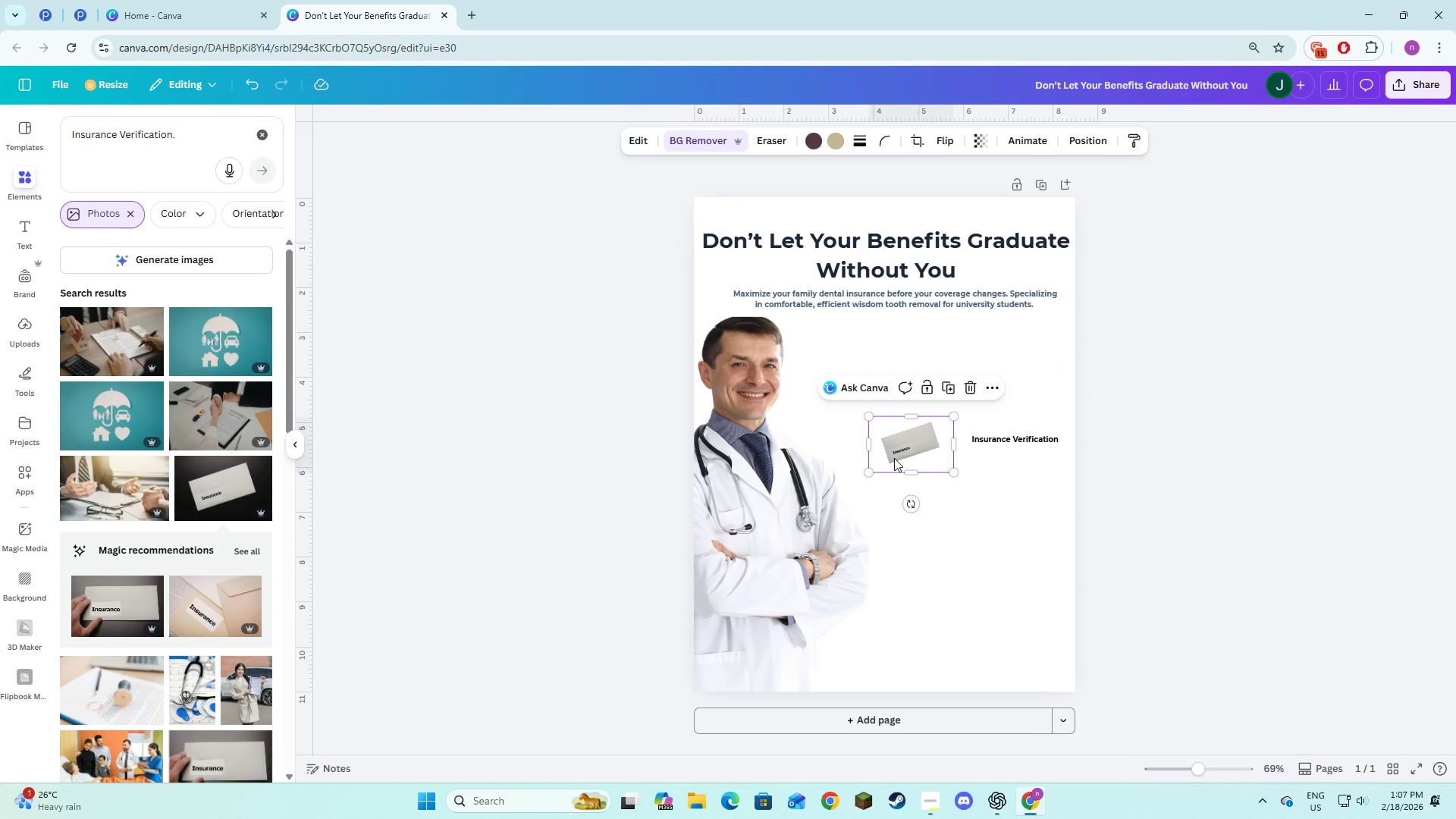 
left_click_drag(start_coordinate=[893, 458], to_coordinate=[883, 457])
 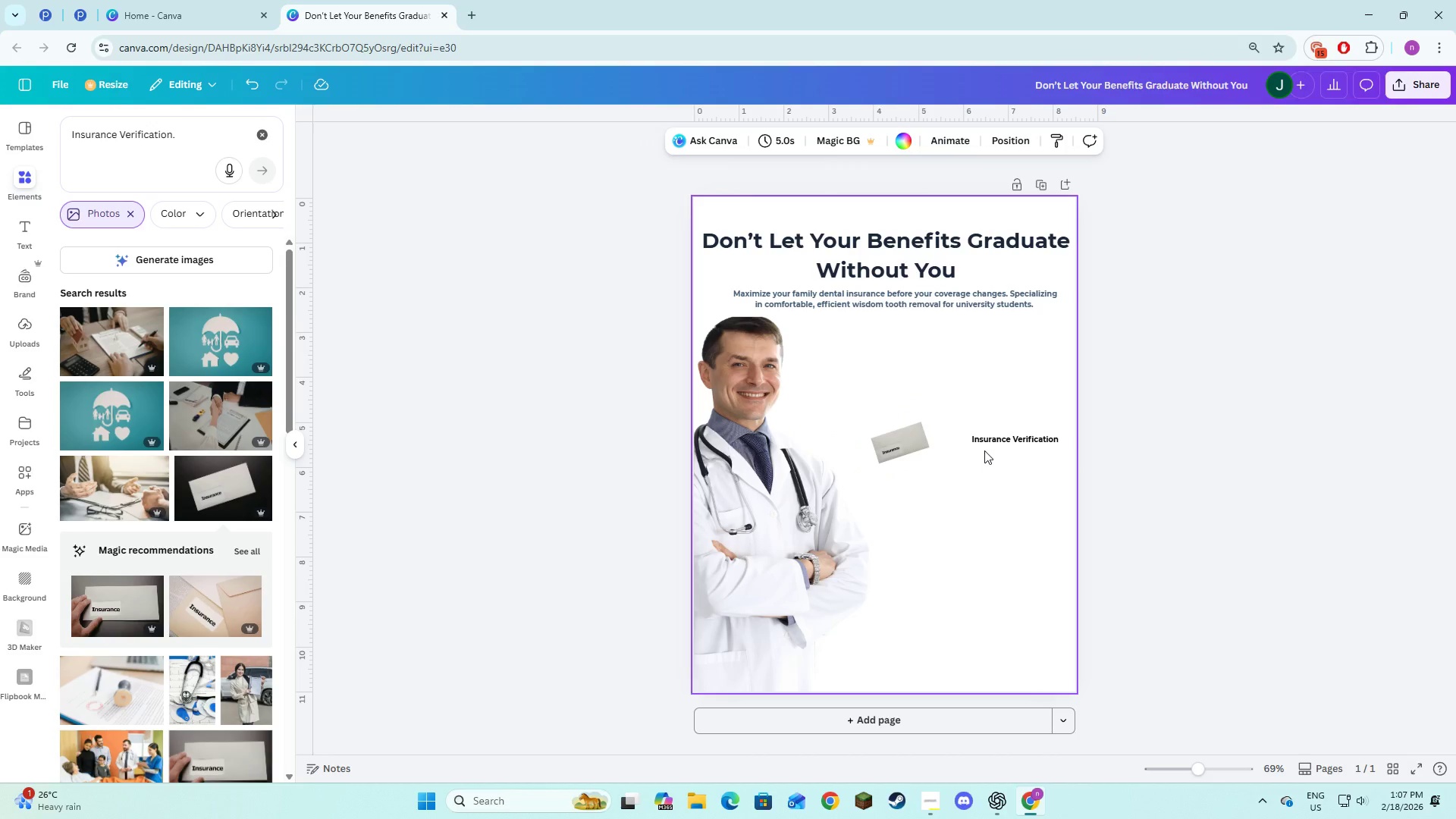 
left_click([989, 444])
 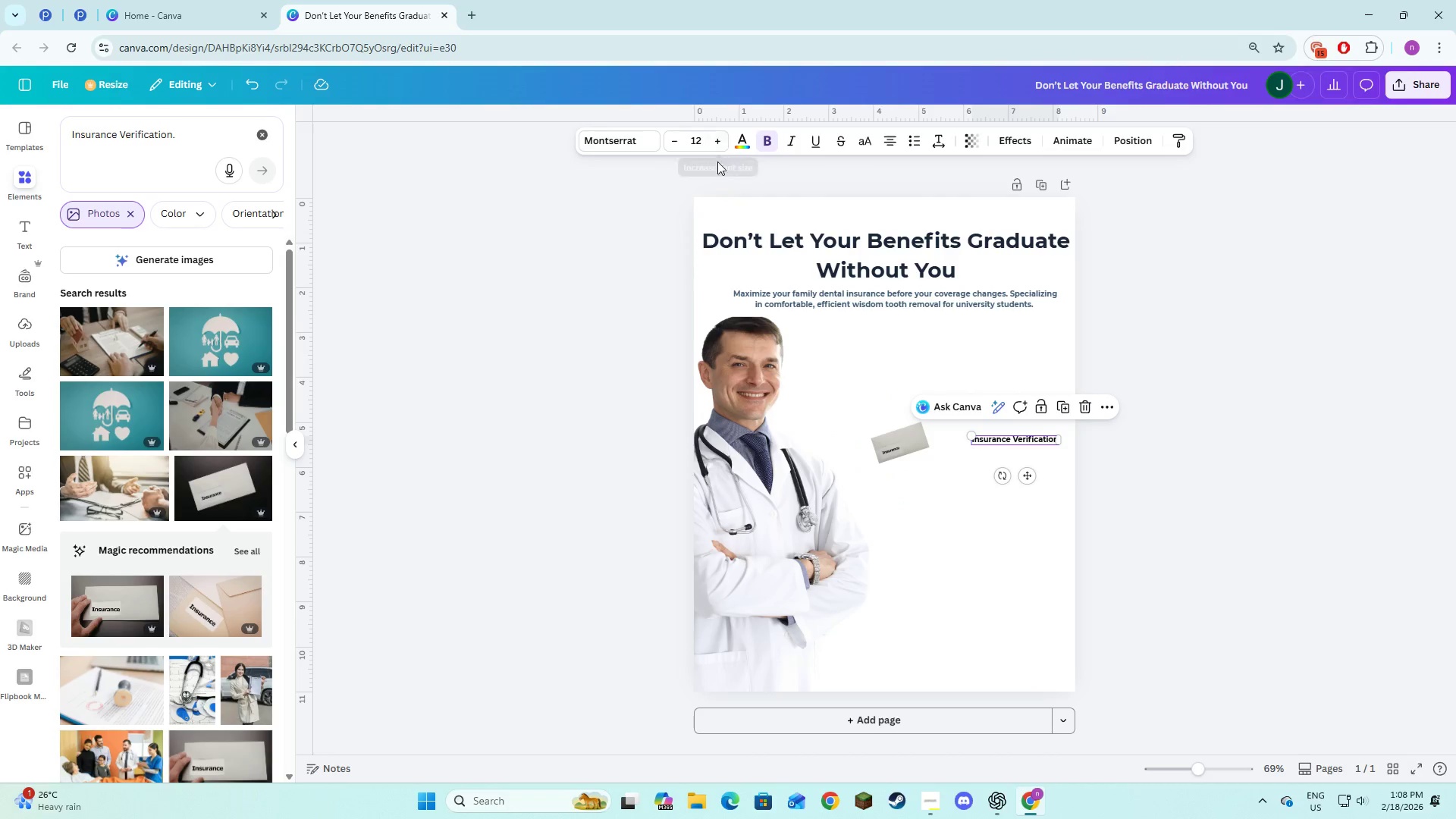 
left_click([623, 147])
 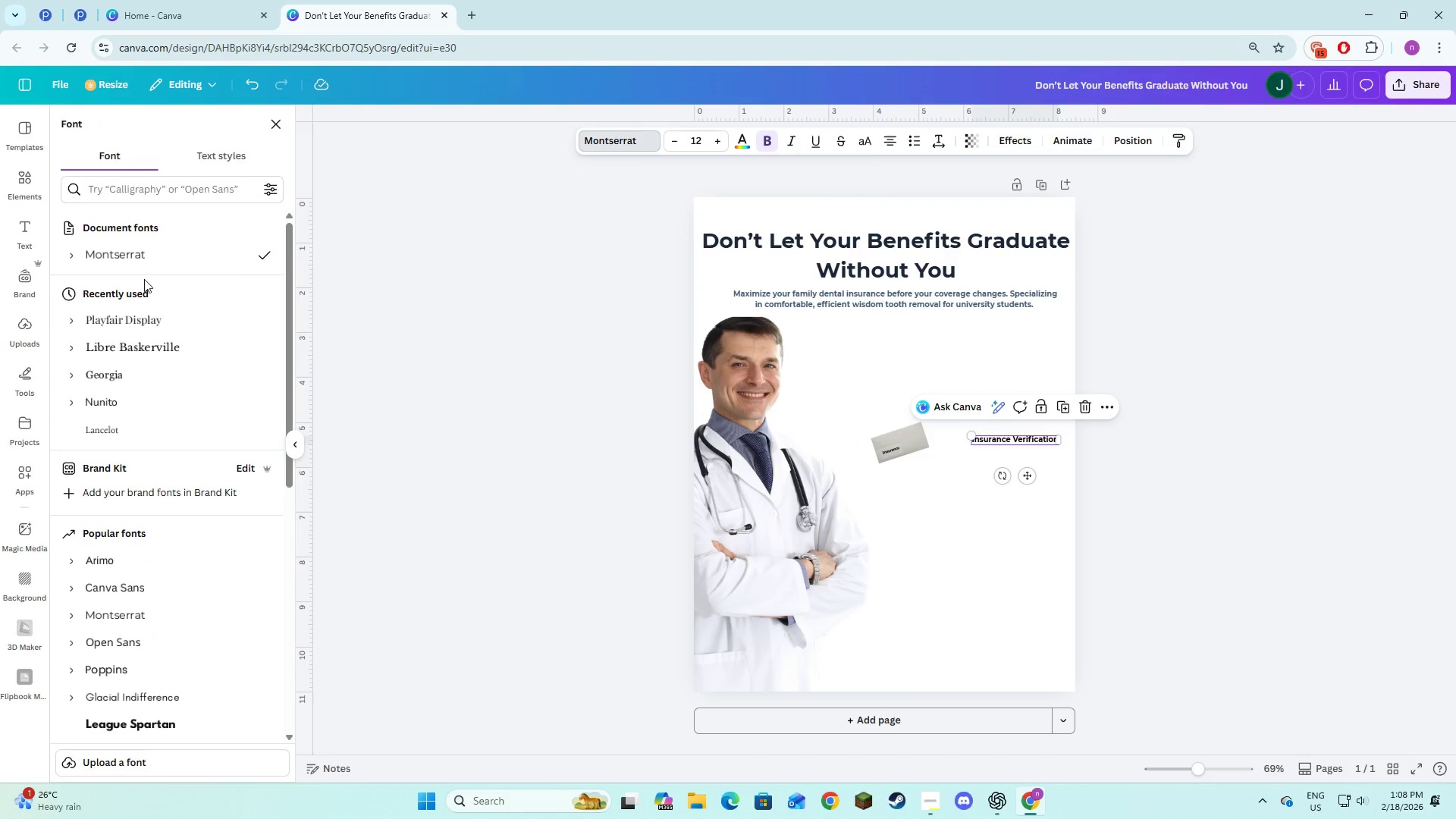 
key(Alt+AltLeft)
 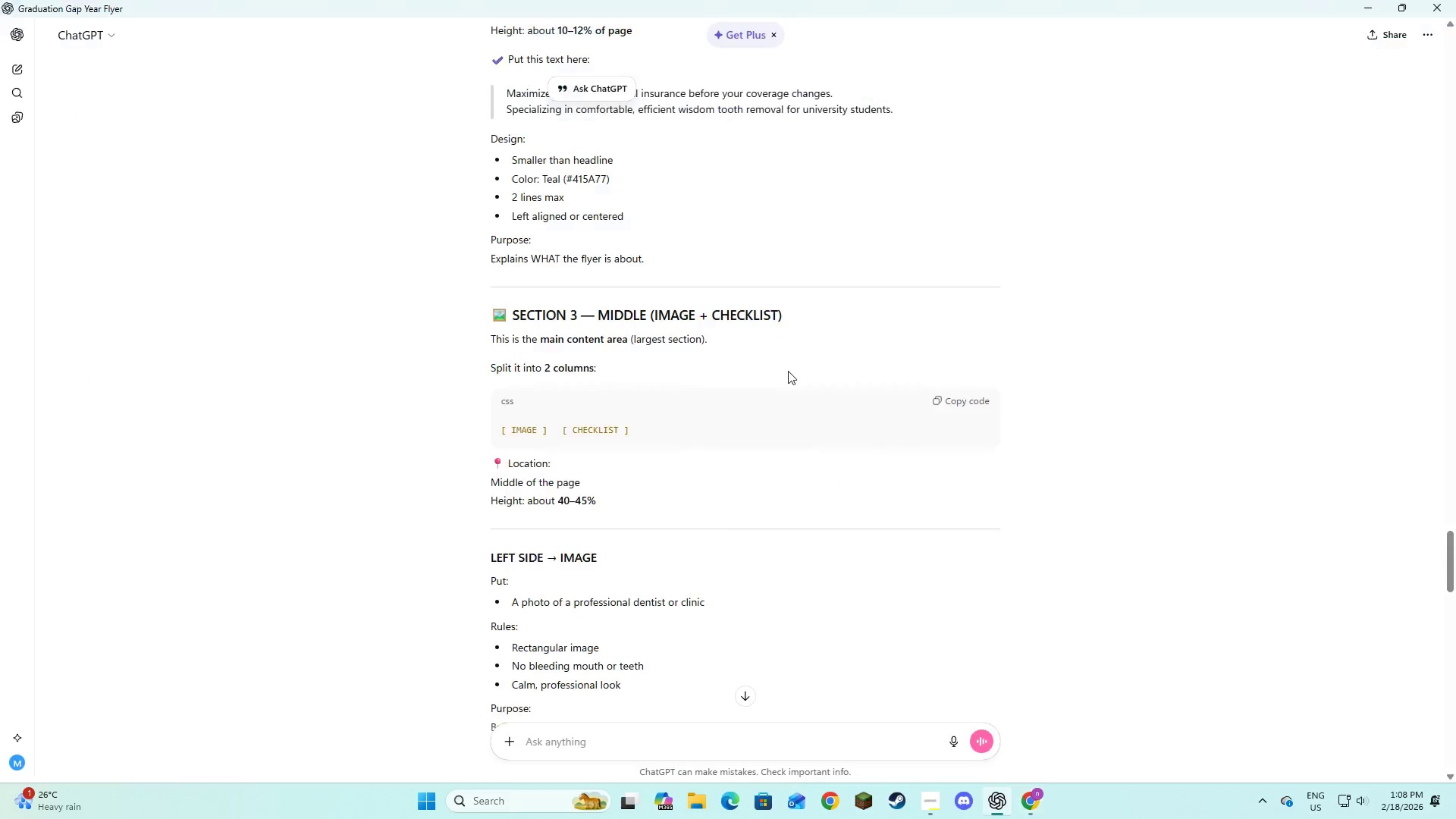 
key(Alt+Tab)
 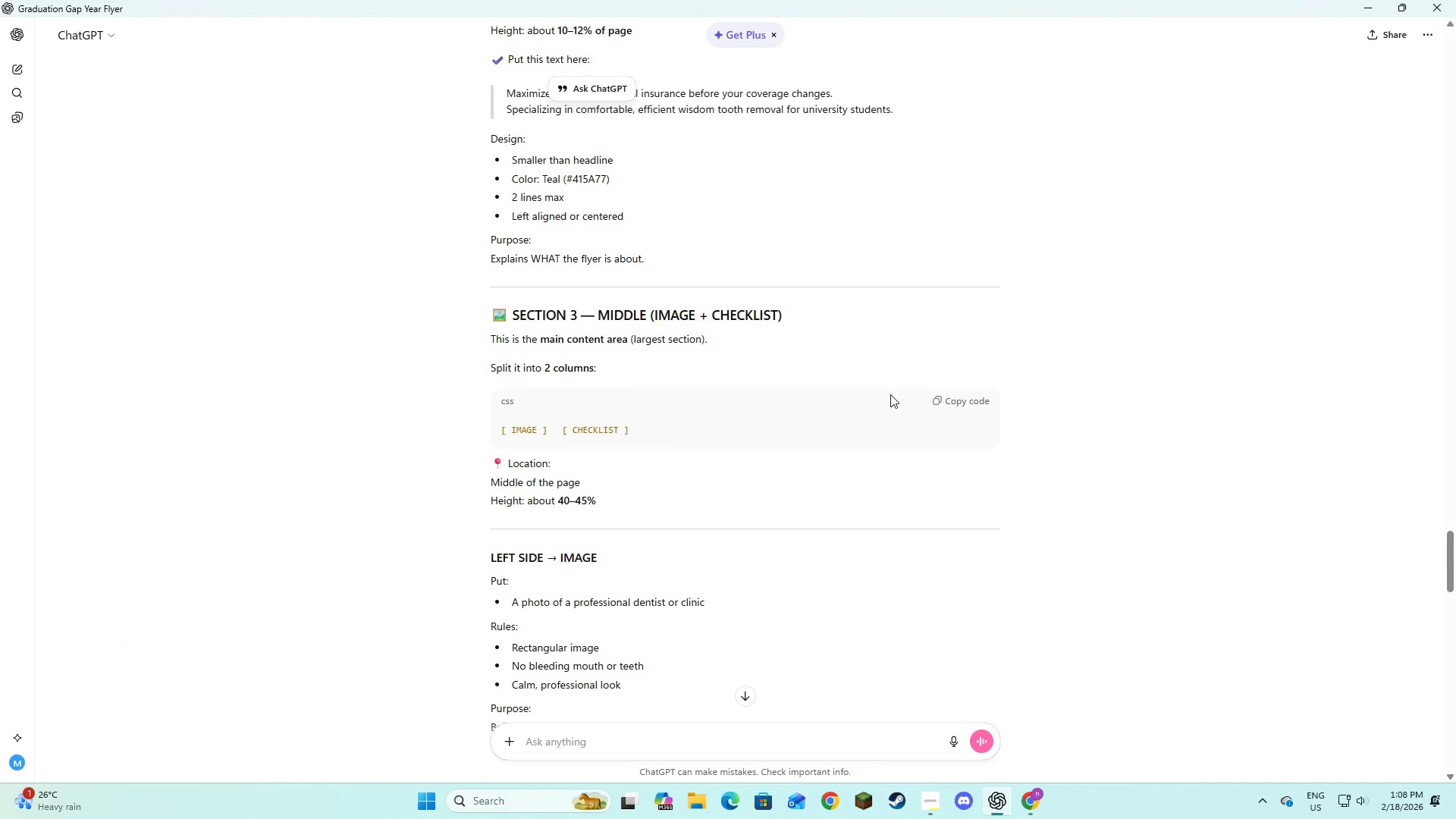 
scroll: coordinate [890, 394], scroll_direction: up, amount: 57.0
 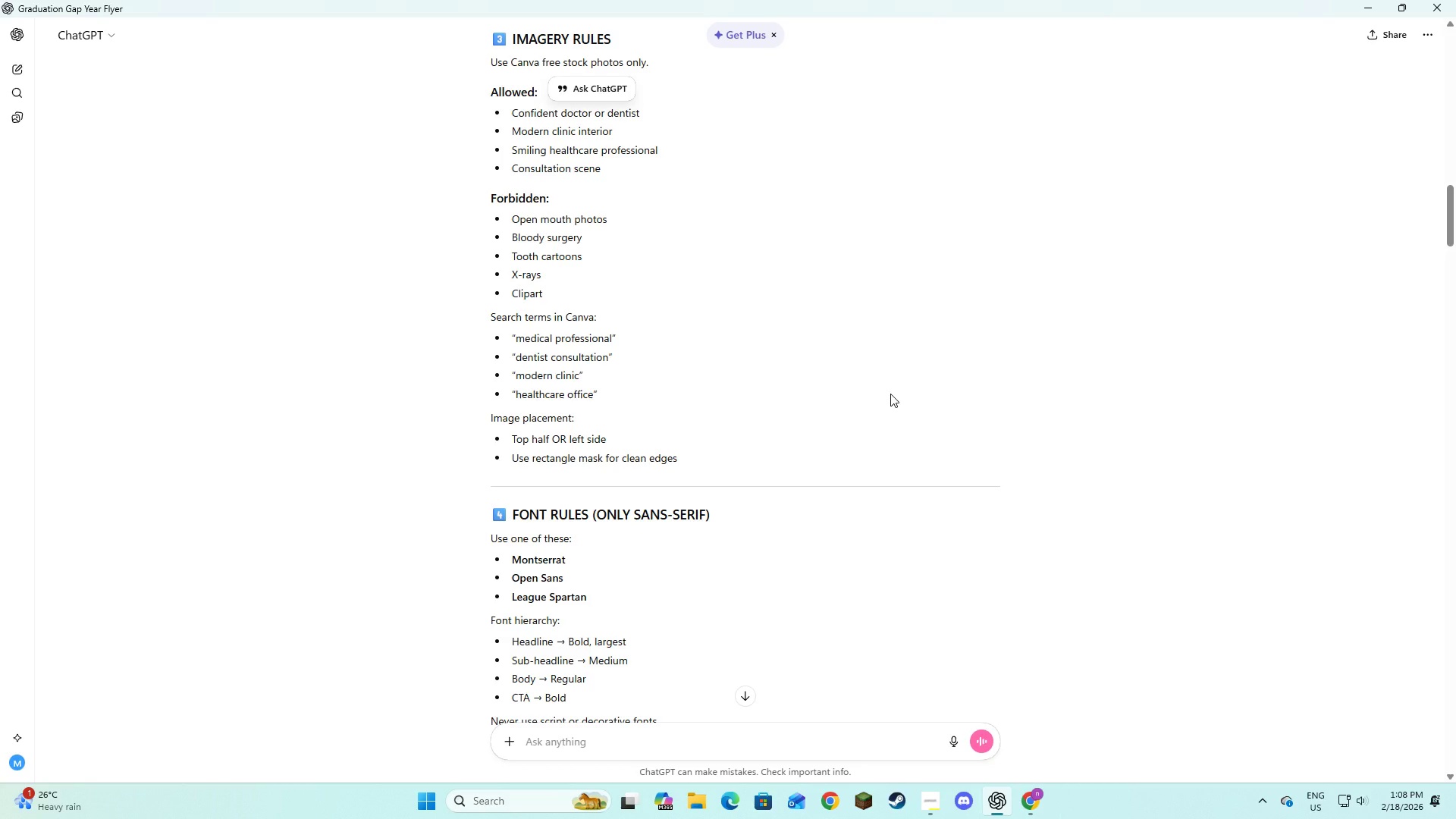 
scroll: coordinate [890, 394], scroll_direction: down, amount: 3.0
 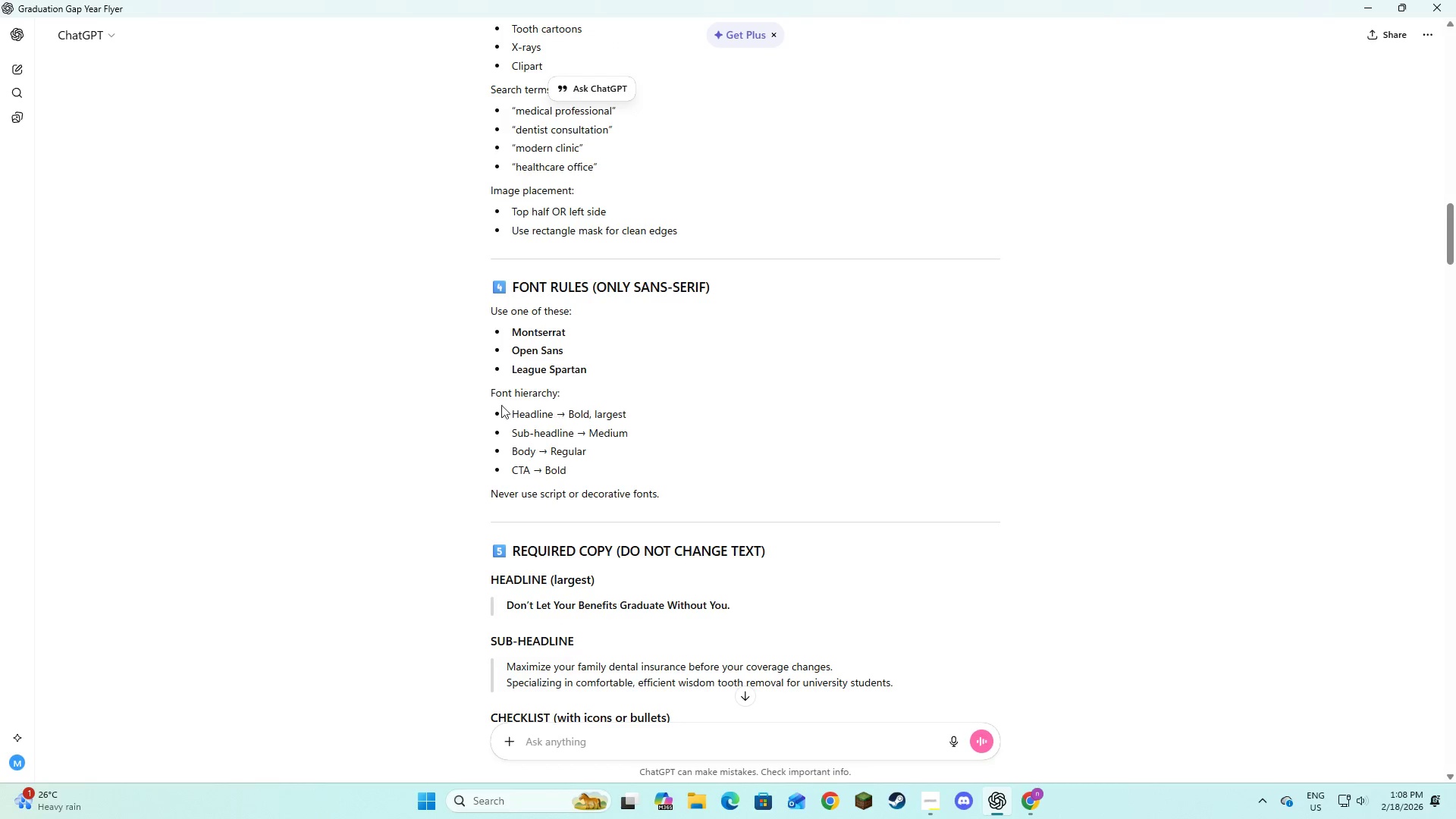 
key(Alt+AltLeft)
 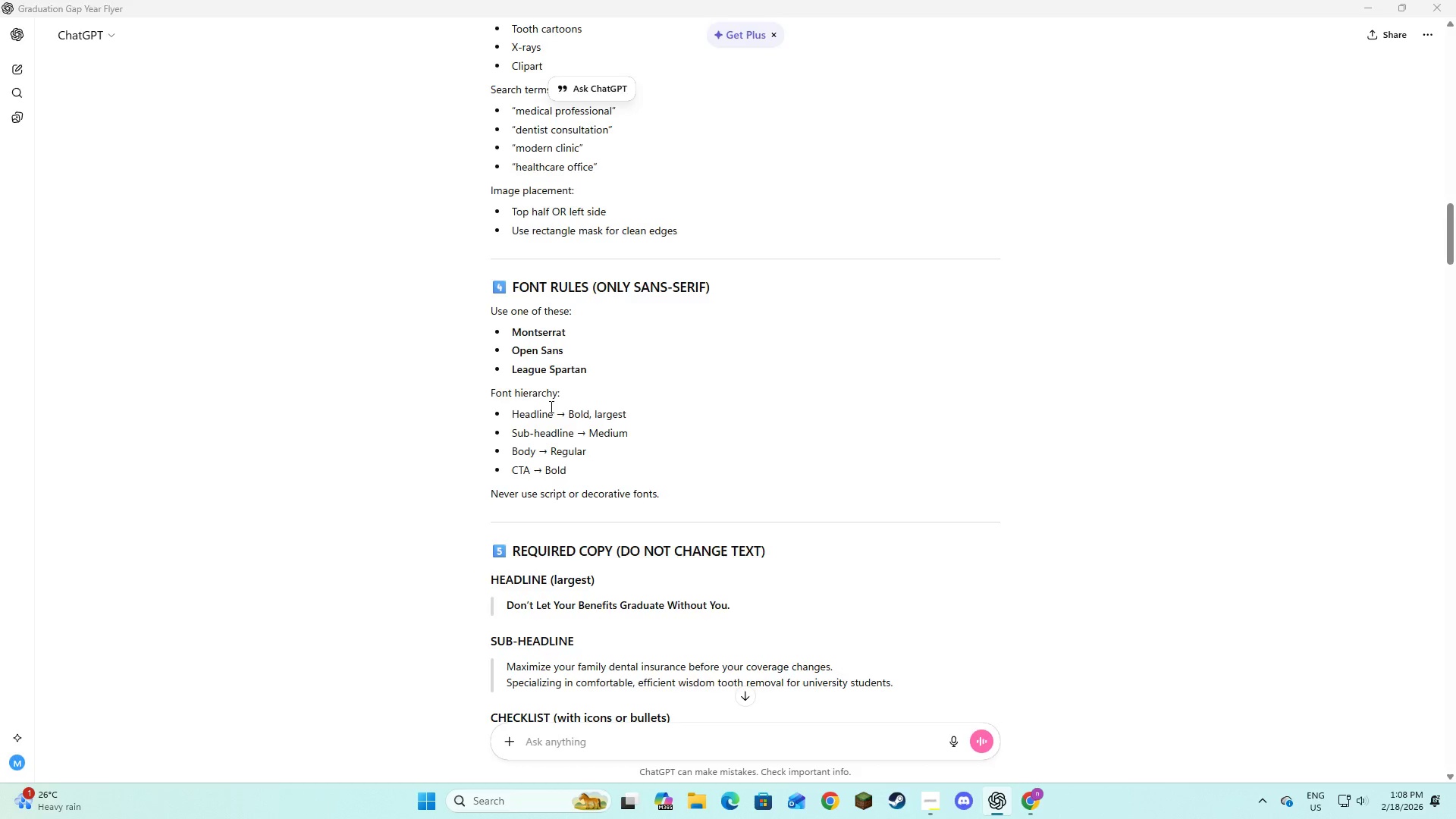 
key(Alt+Tab)
 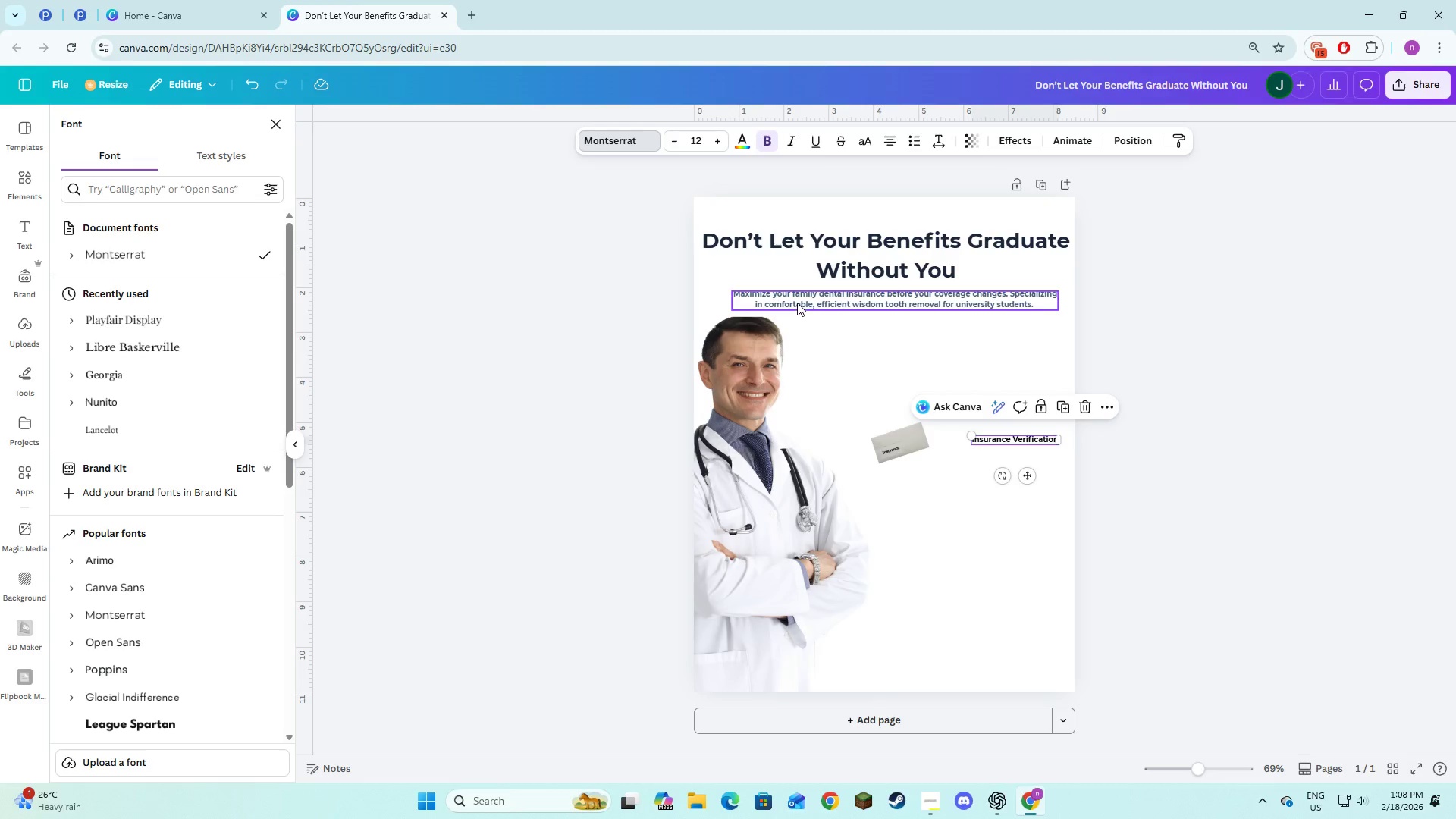 
left_click([797, 302])
 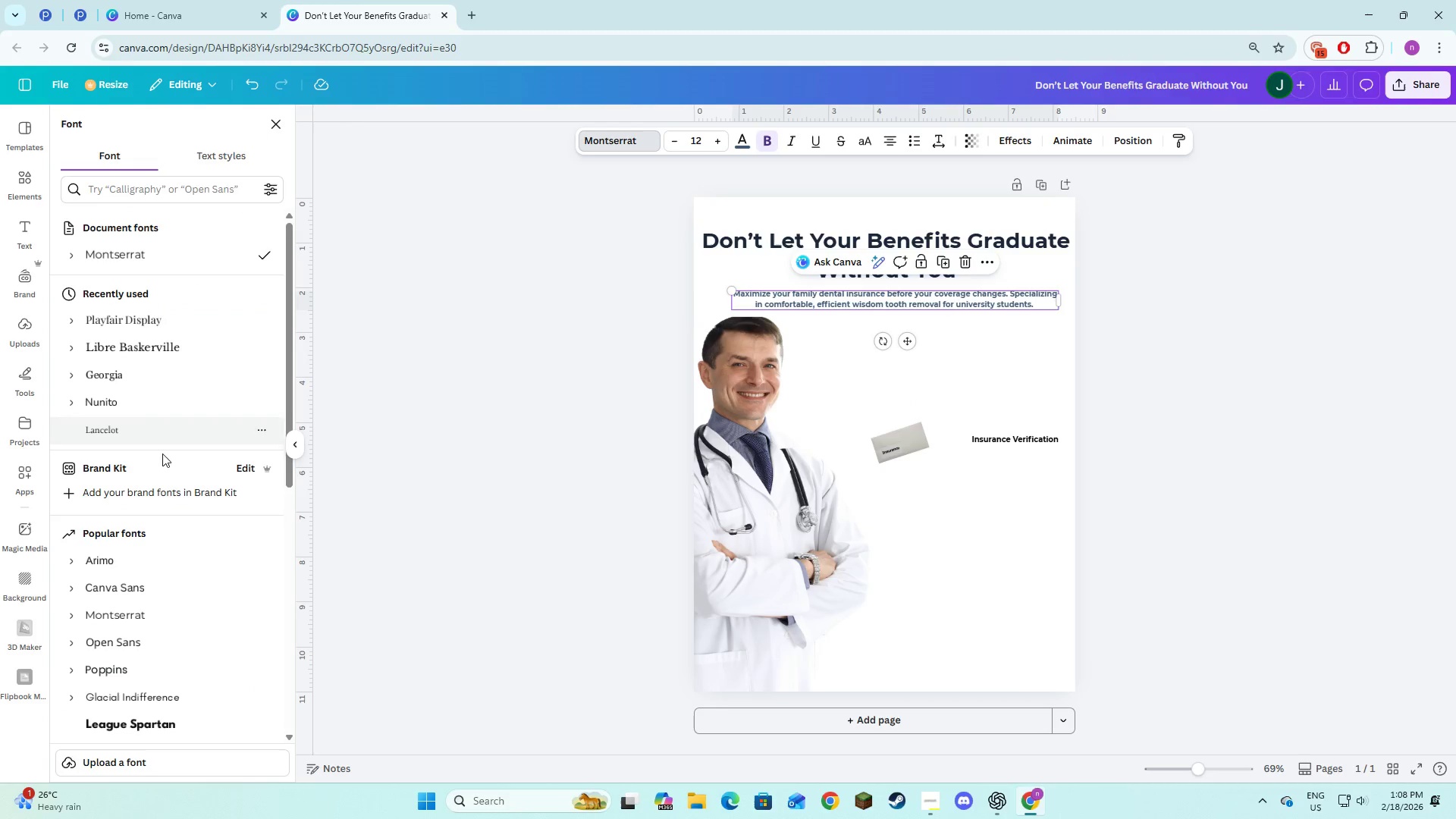 
wait(5.51)
 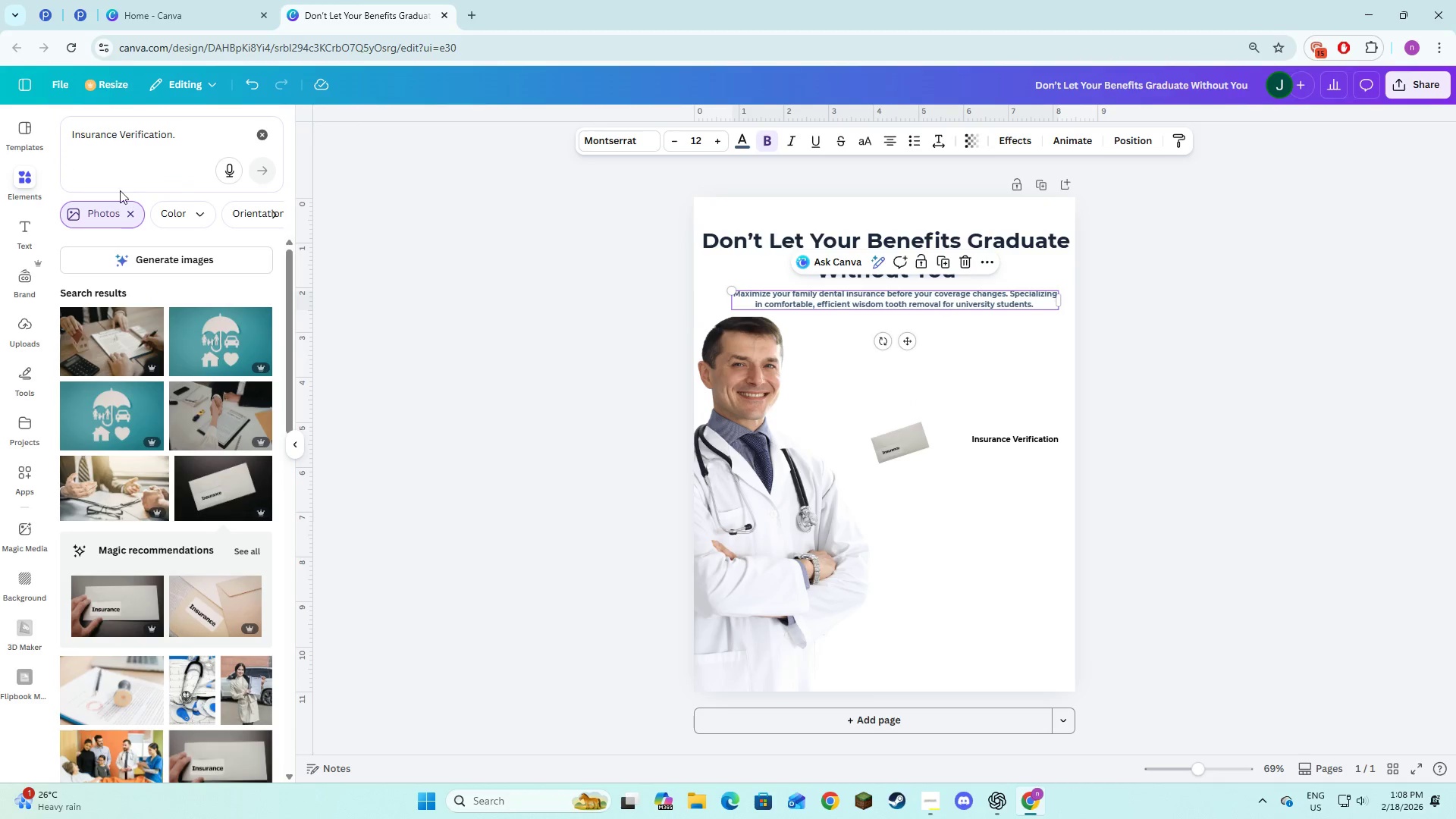 
key(Alt+AltLeft)
 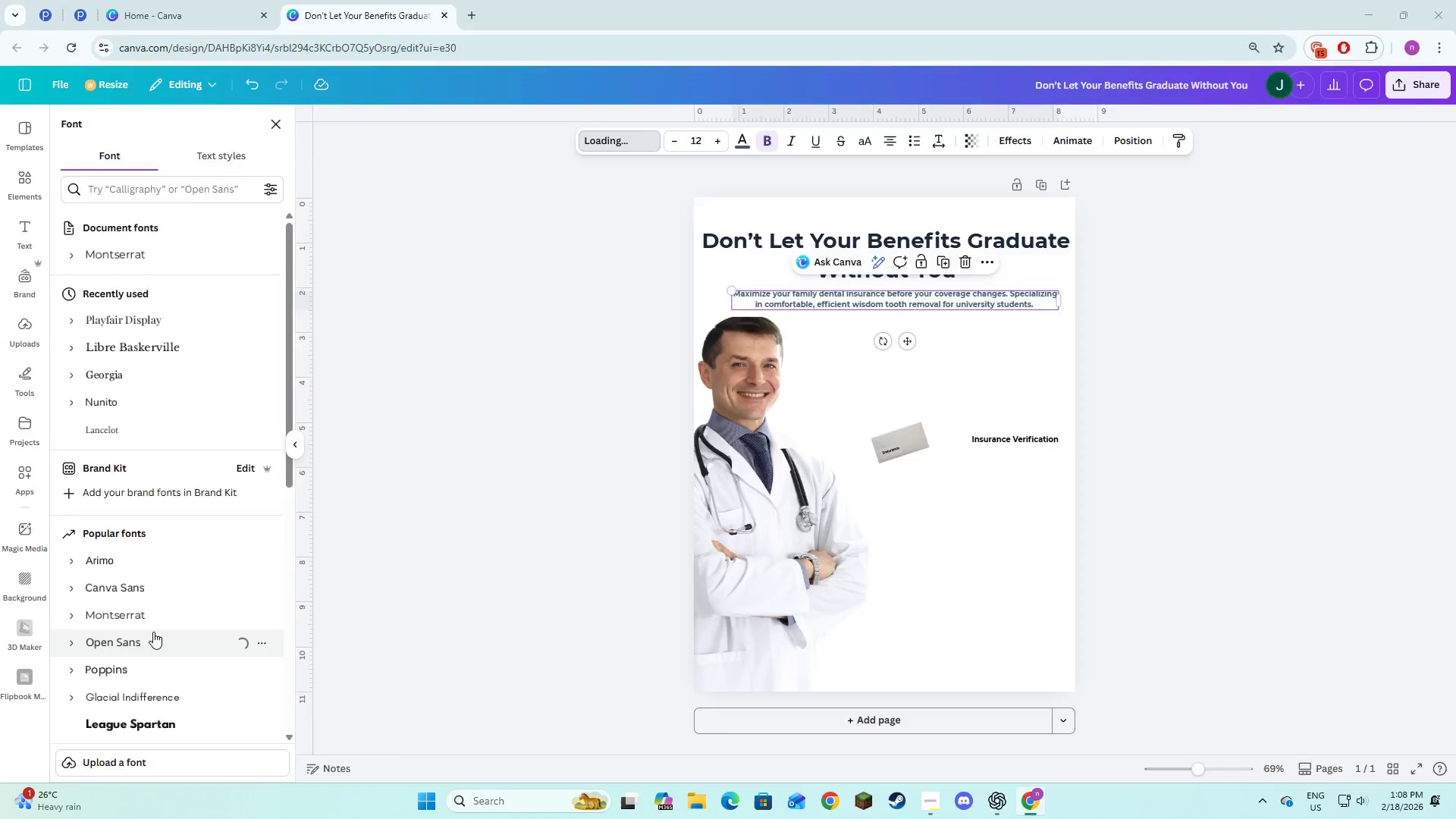 
key(Alt+Tab)
 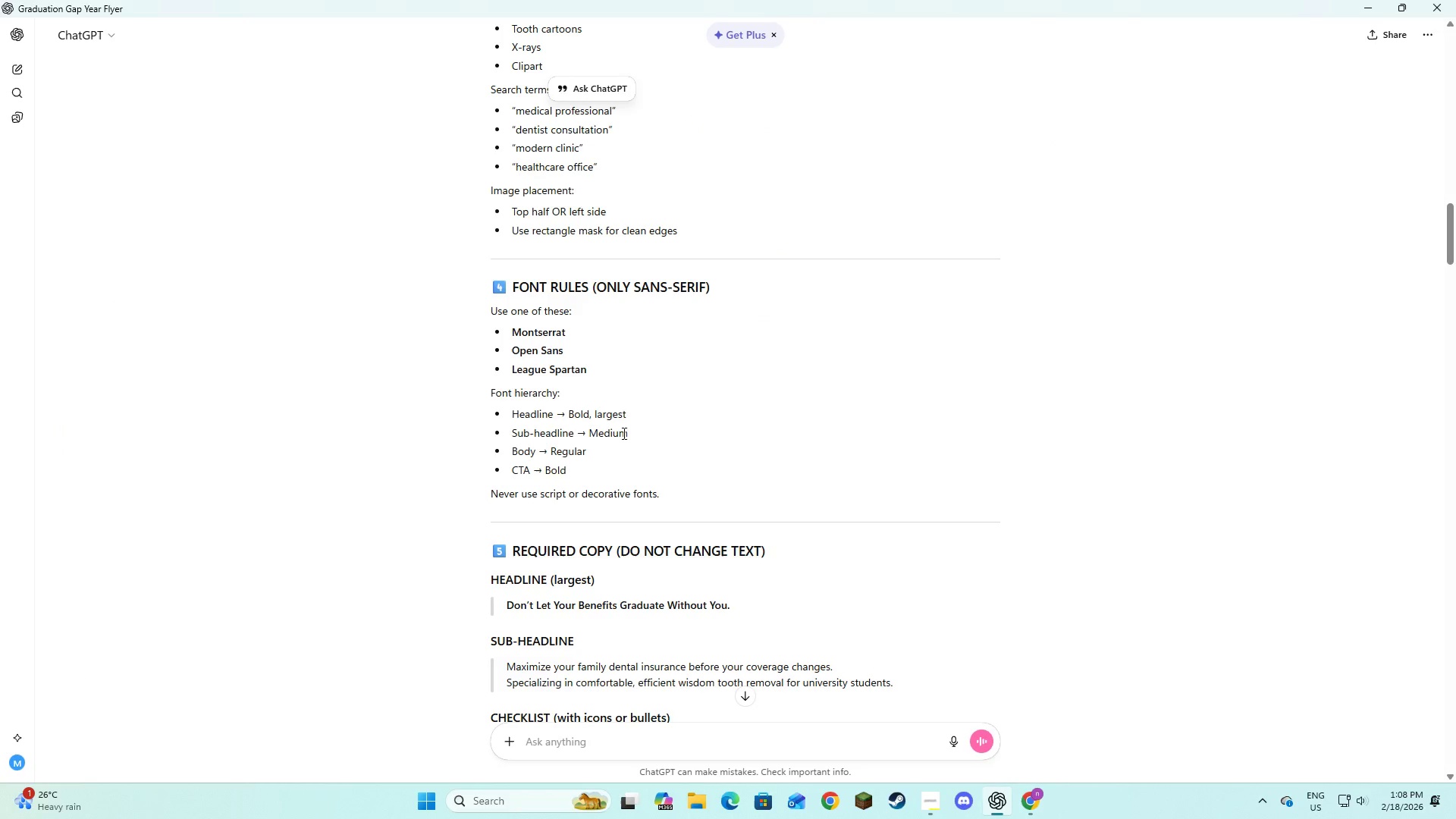 
key(Alt+AltLeft)
 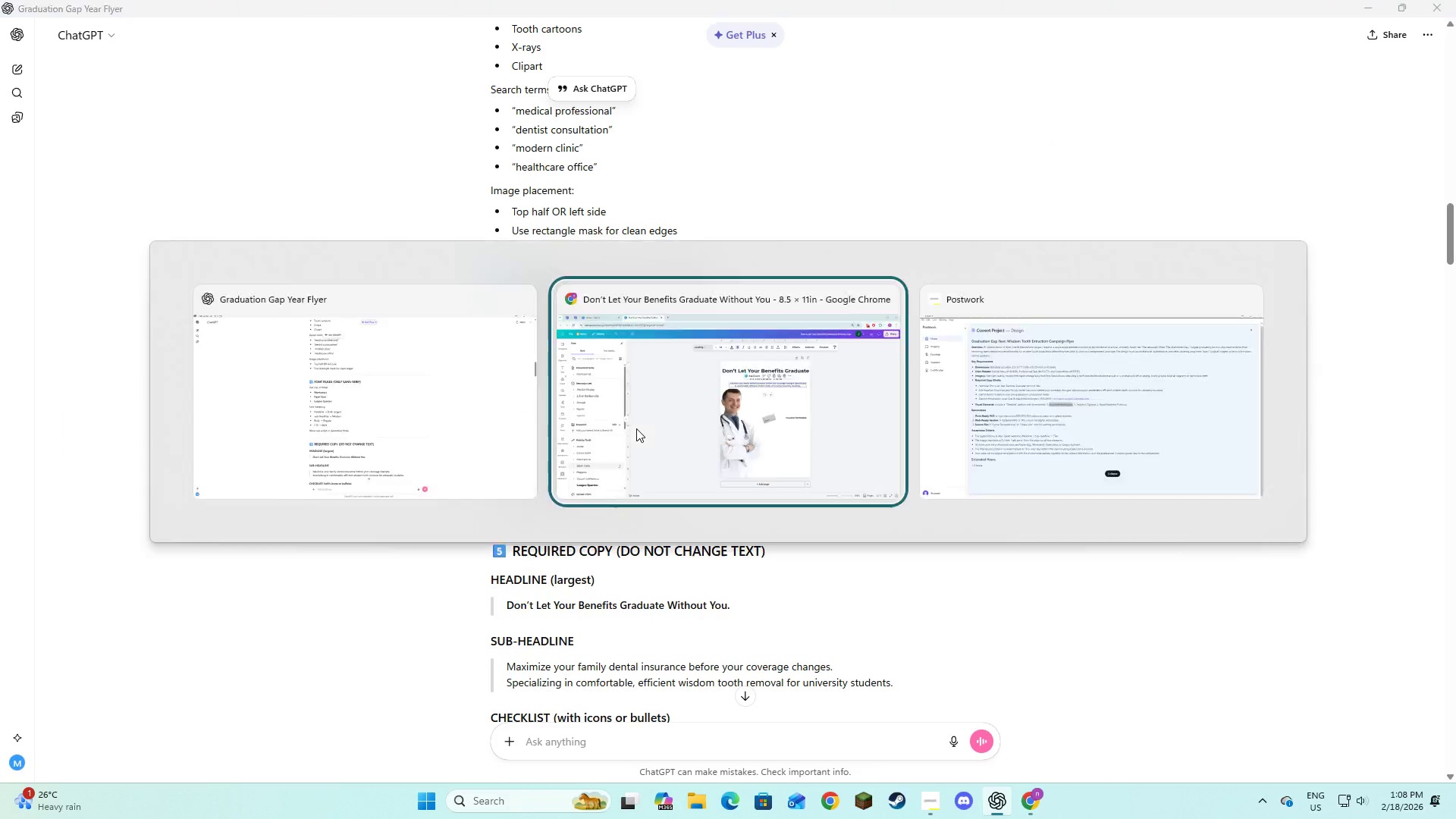 
key(Alt+Tab)
 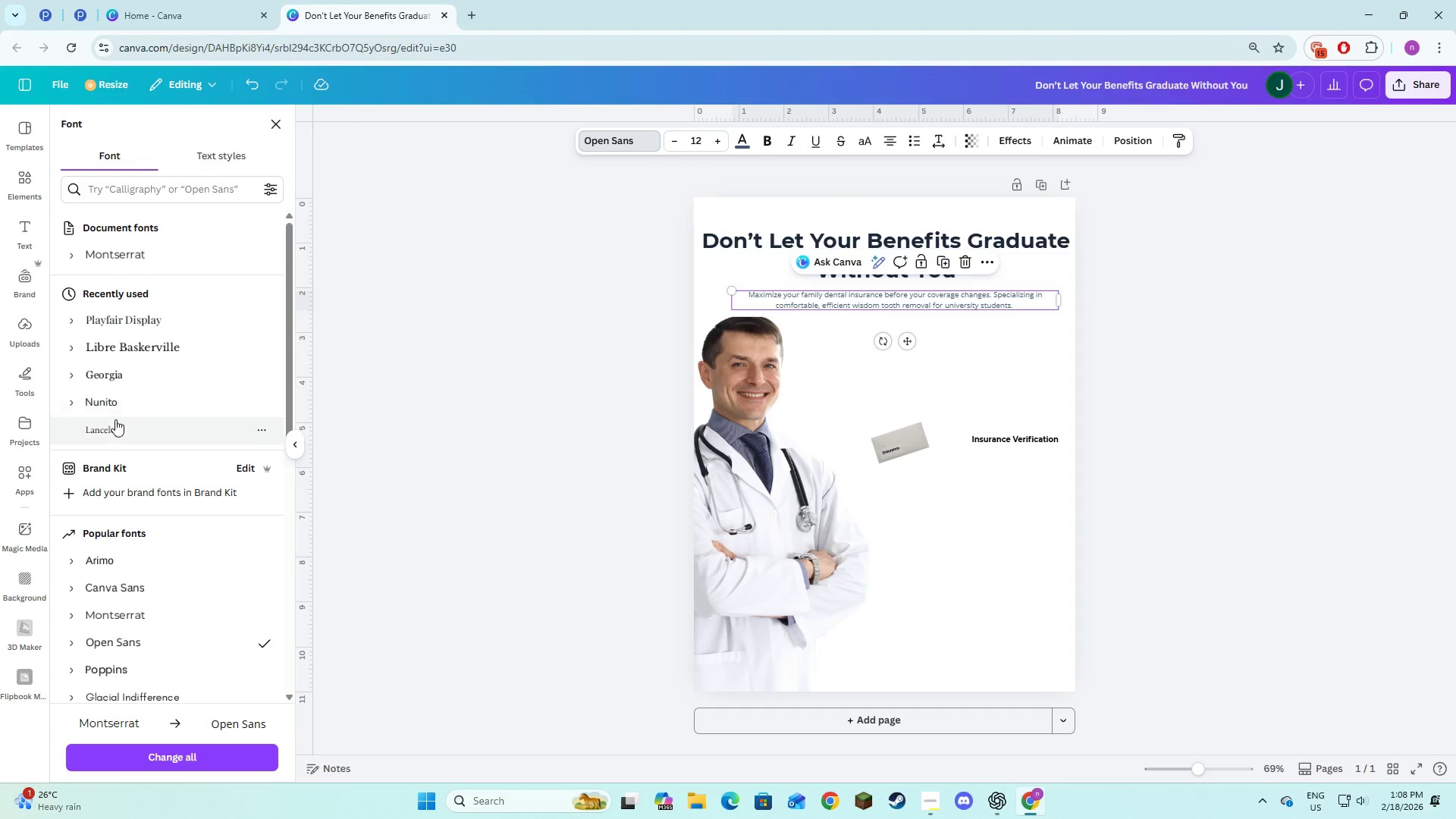 
wait(5.27)
 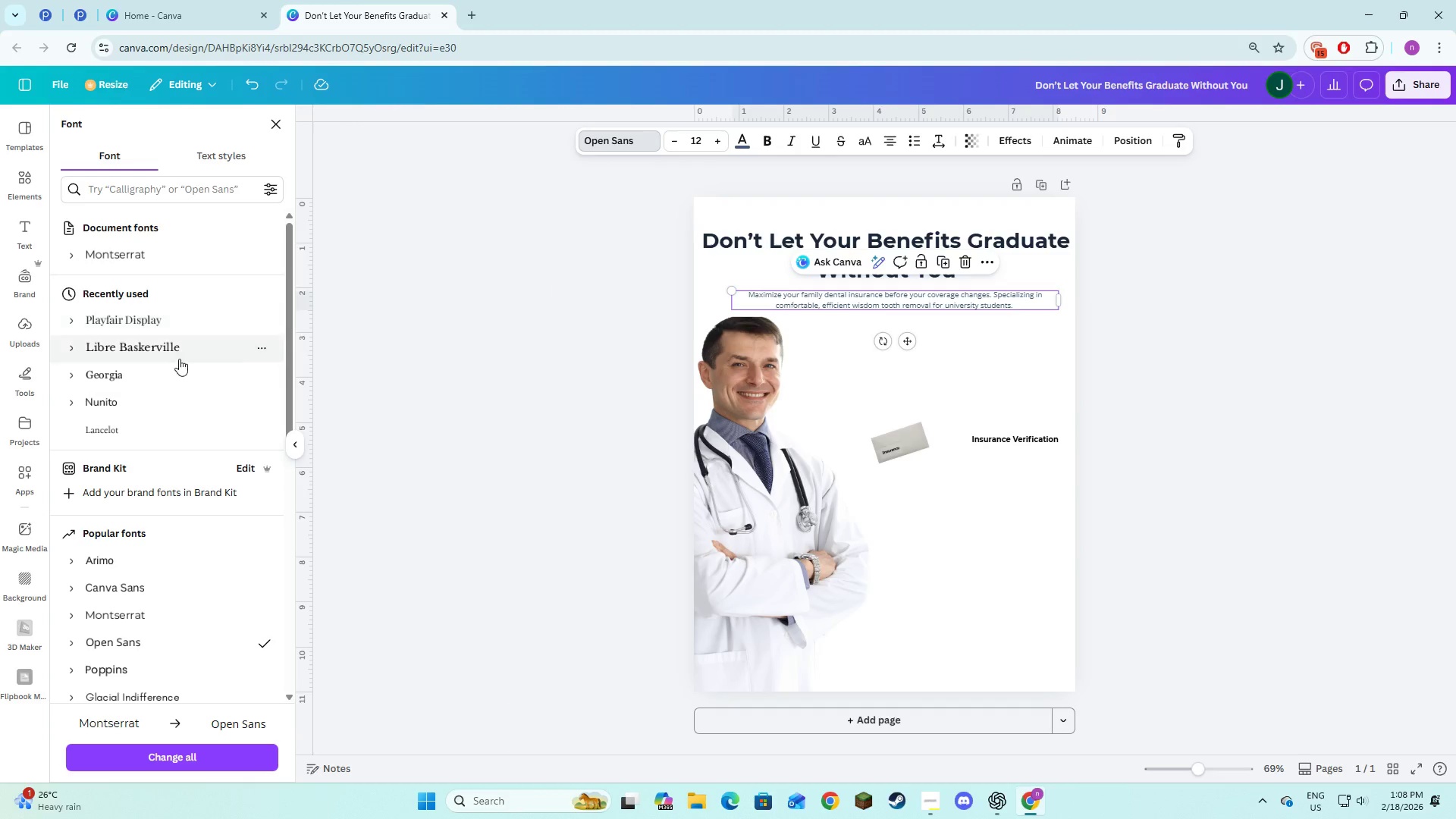 
left_click([67, 646])
 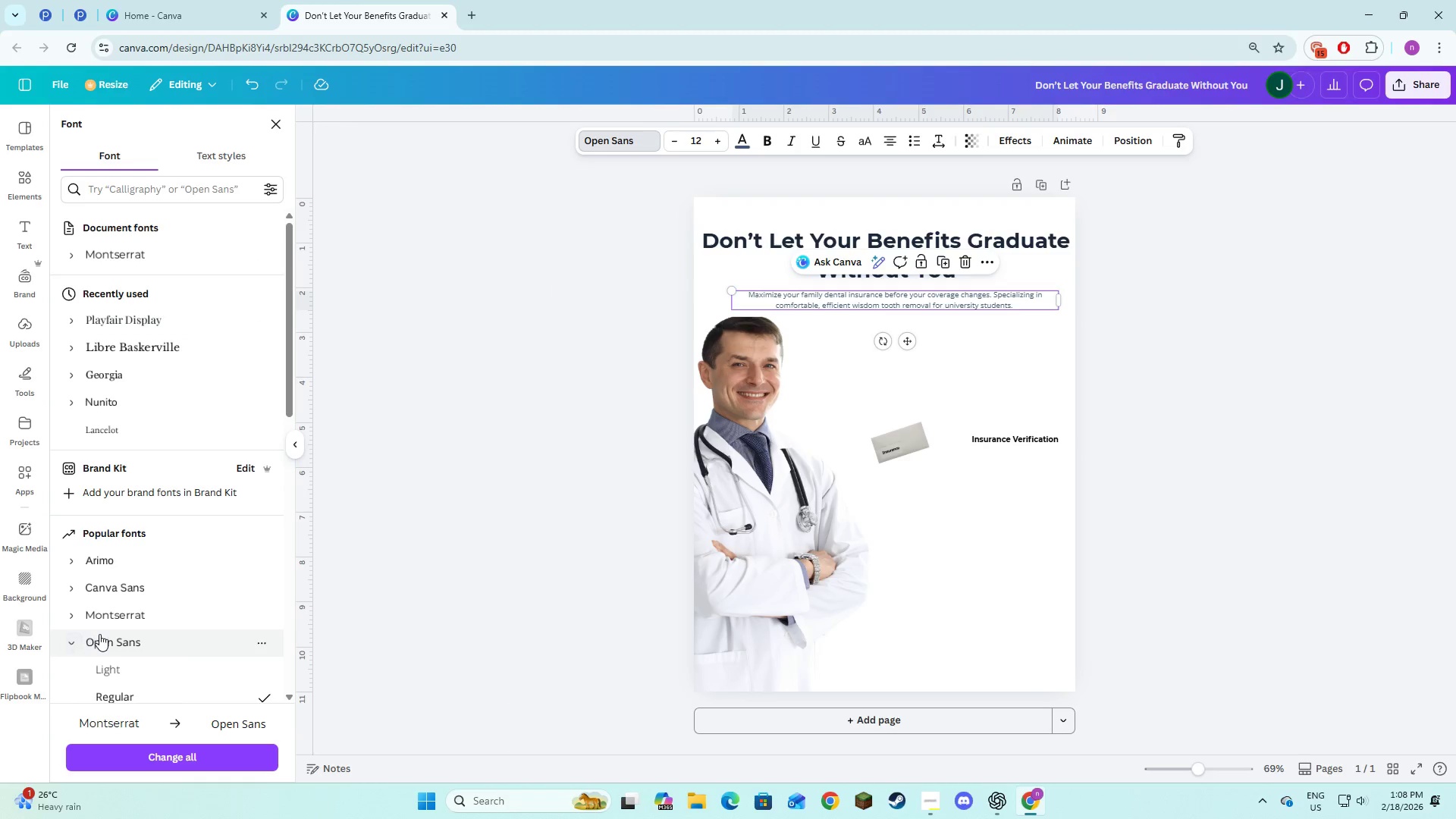 
scroll: coordinate [100, 634], scroll_direction: down, amount: 2.0
 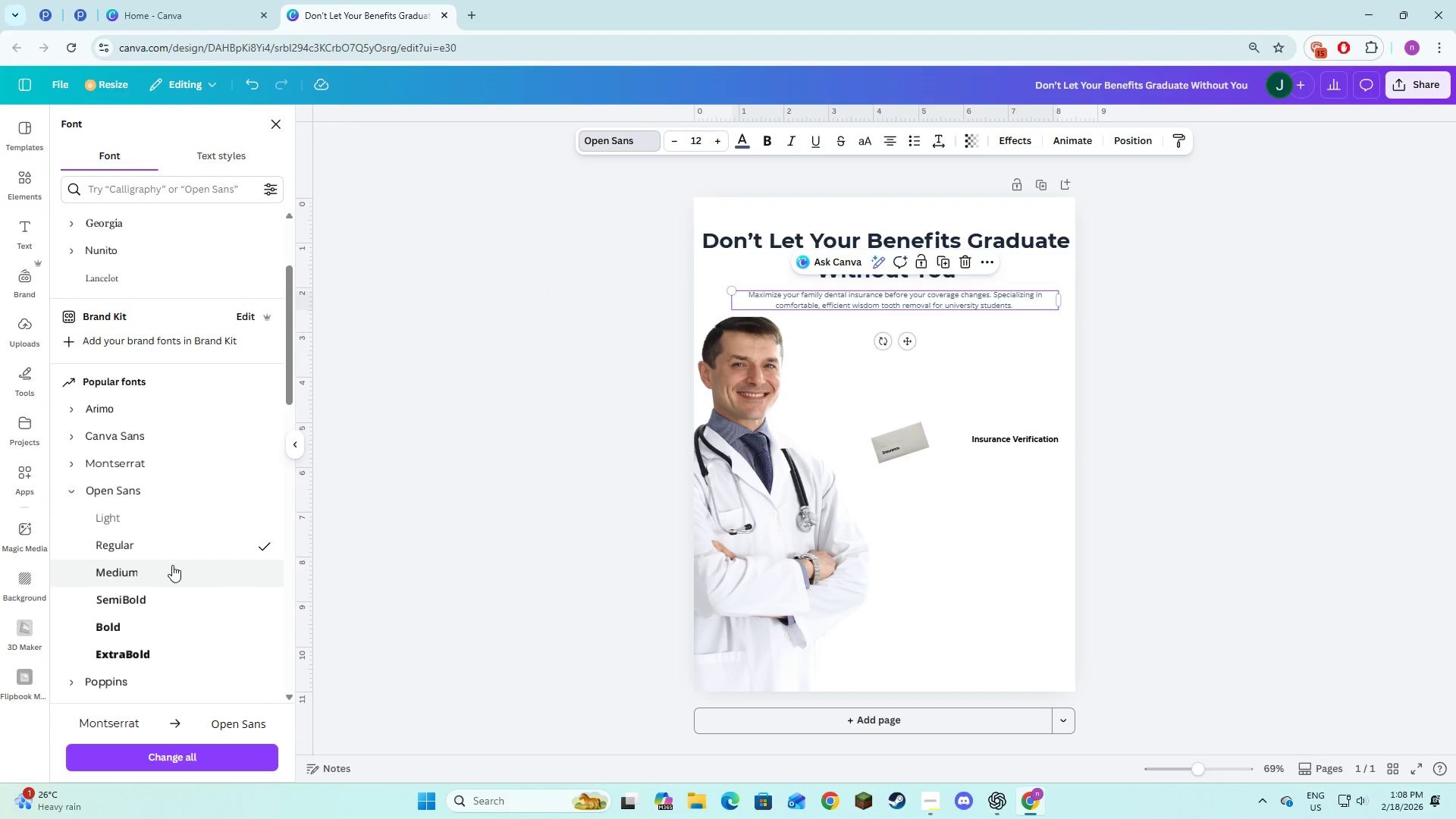 
left_click([171, 569])
 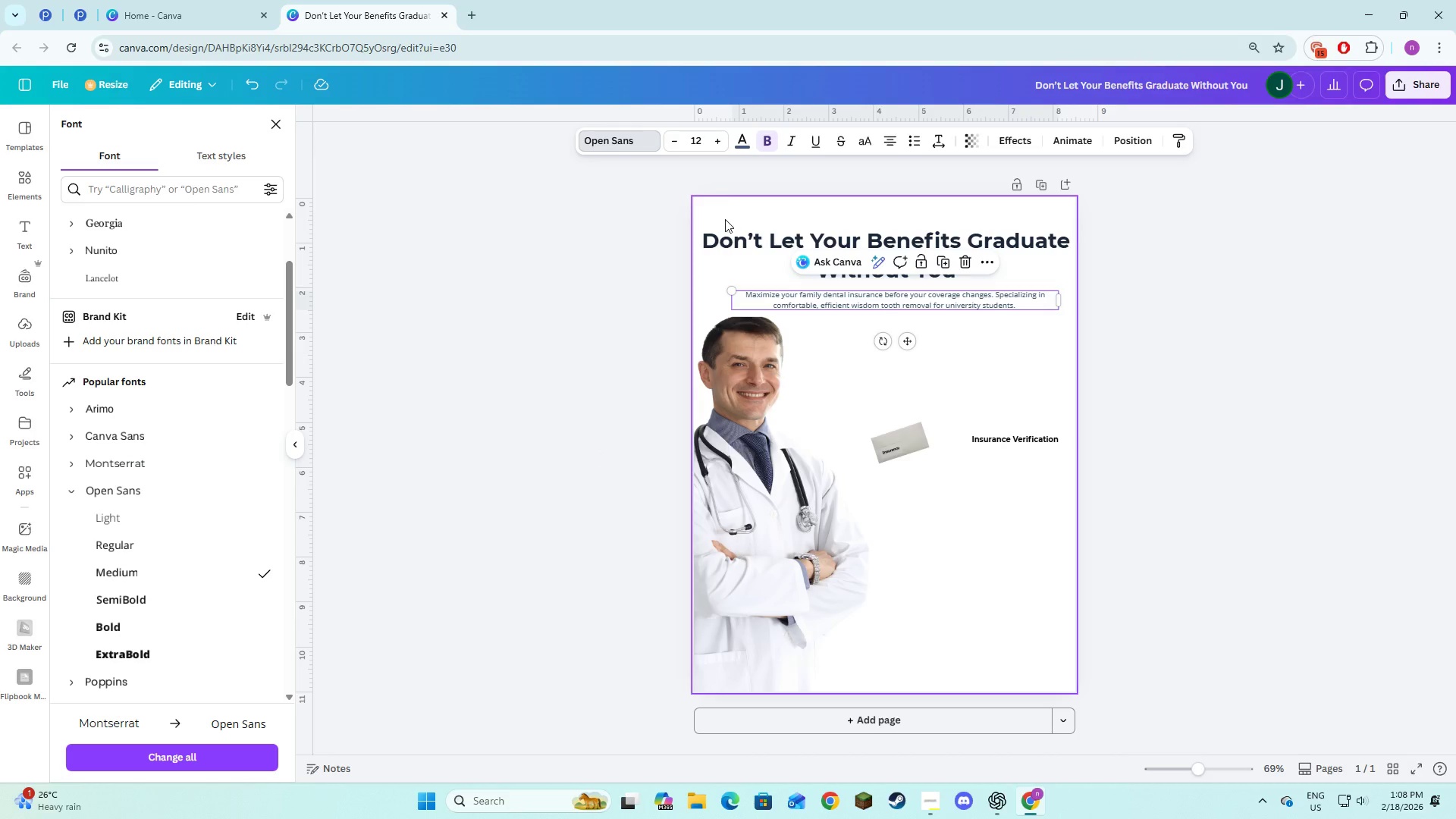 
left_click([723, 142])
 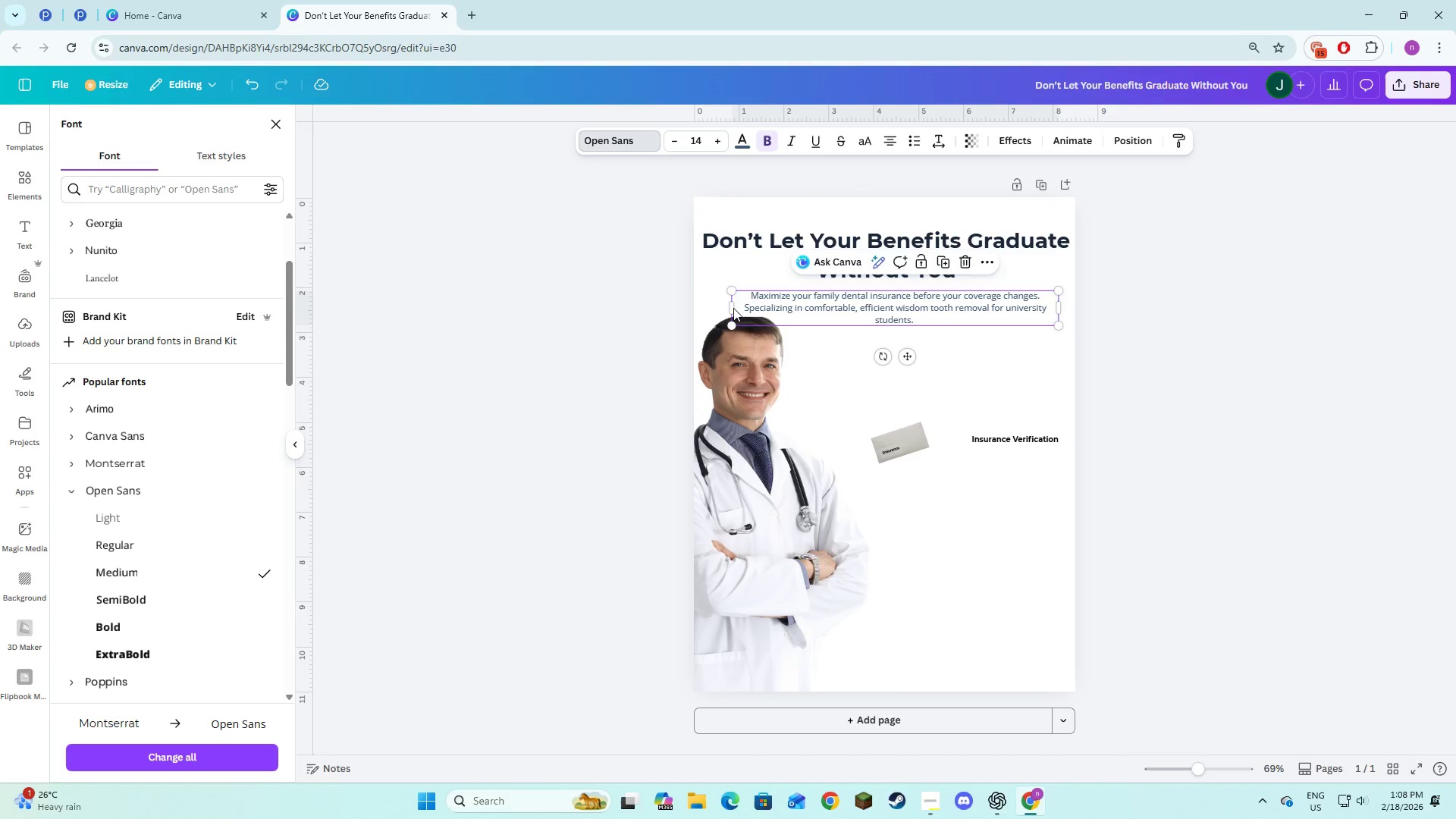 
left_click_drag(start_coordinate=[730, 306], to_coordinate=[714, 303])
 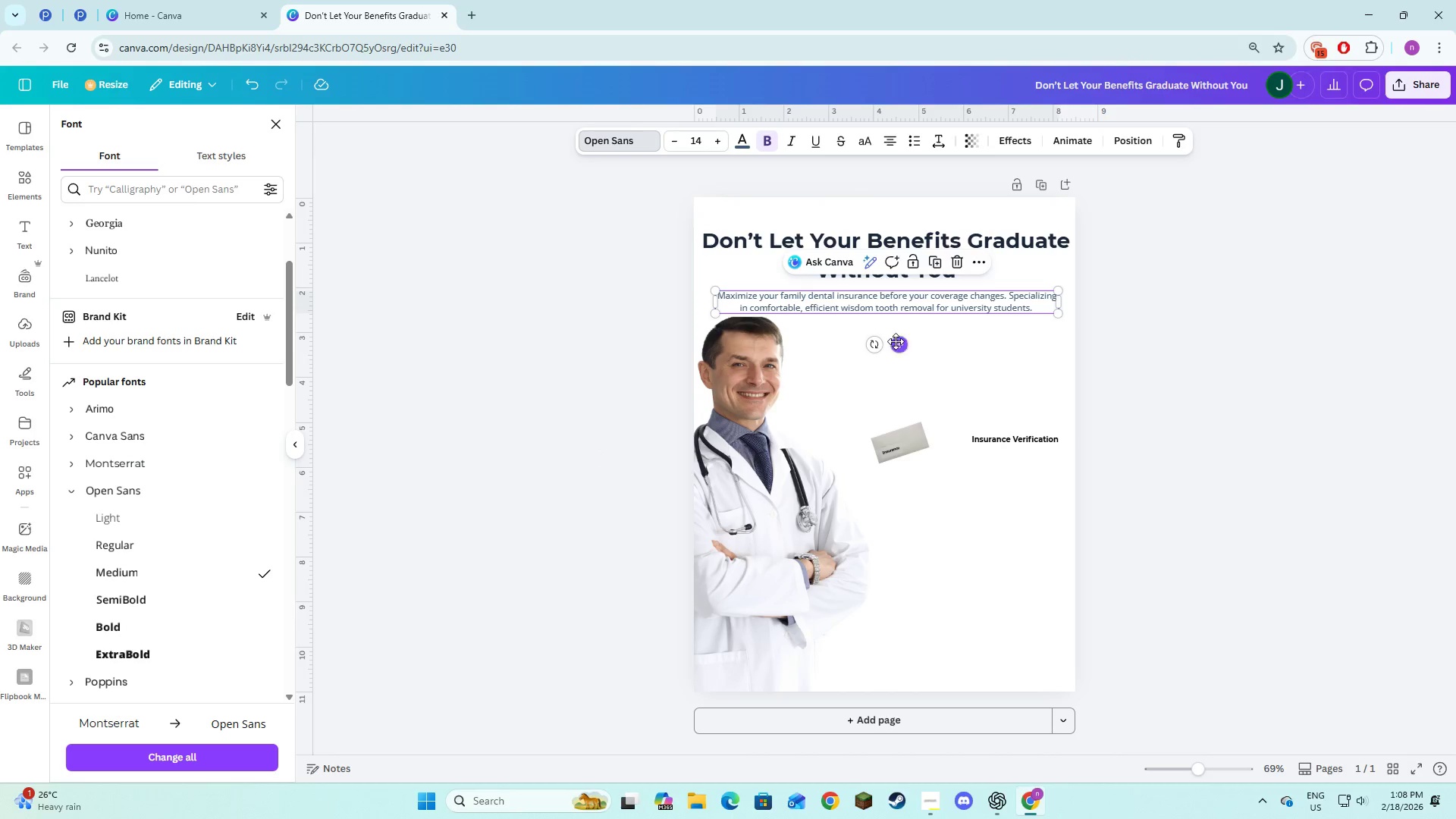 
left_click_drag(start_coordinate=[903, 345], to_coordinate=[908, 341])
 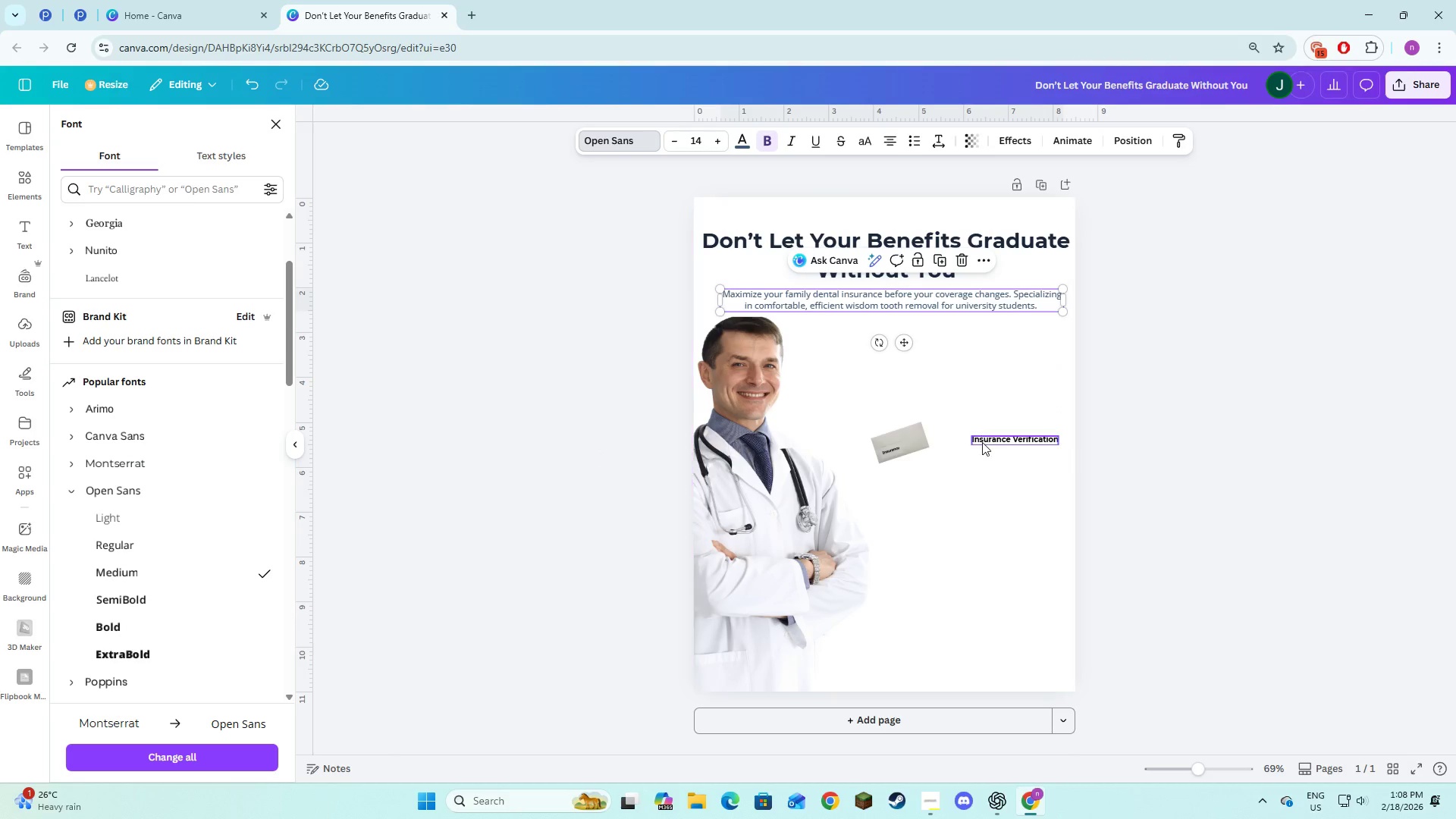 
left_click([981, 442])
 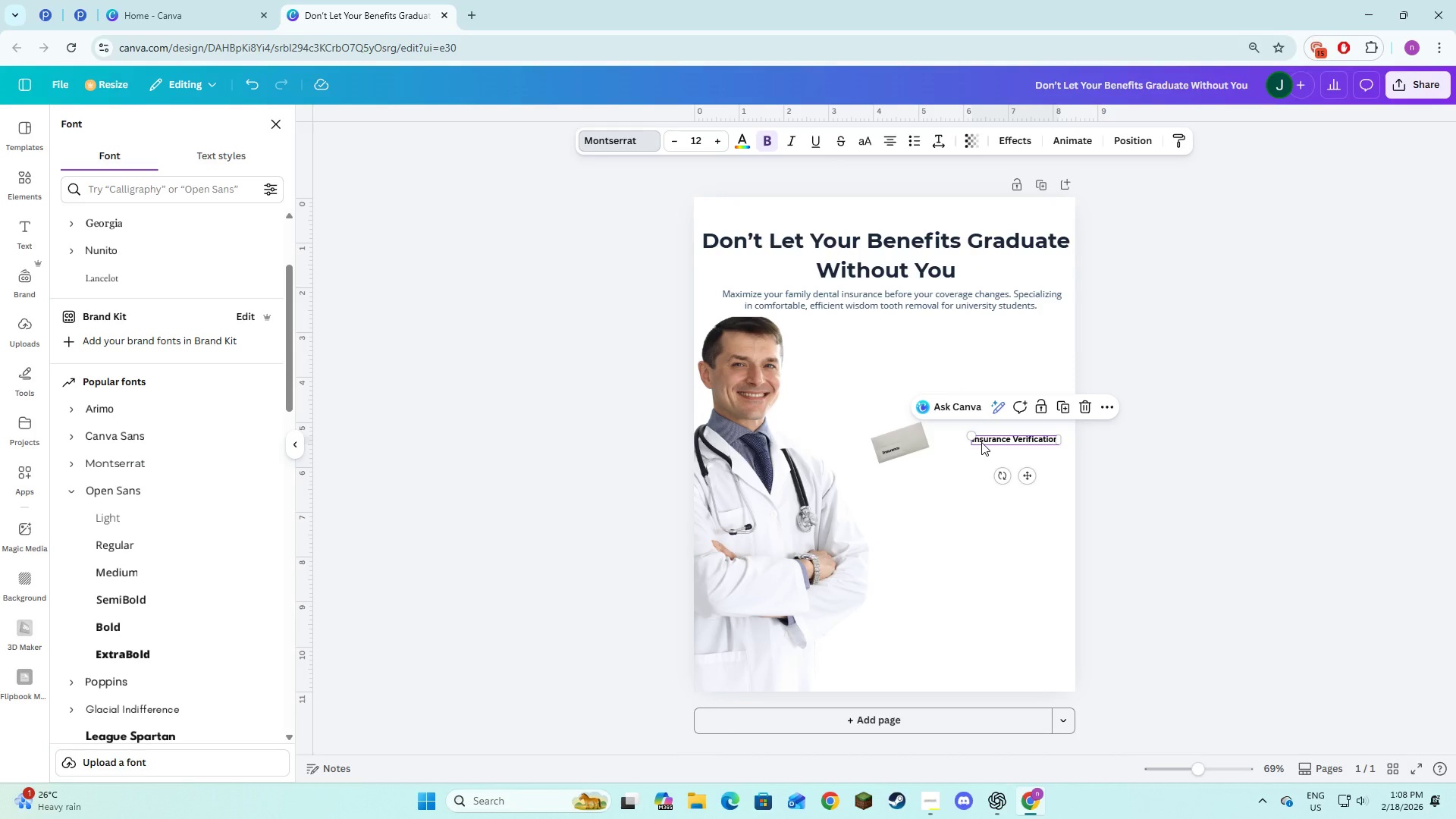 
key(Alt+AltLeft)
 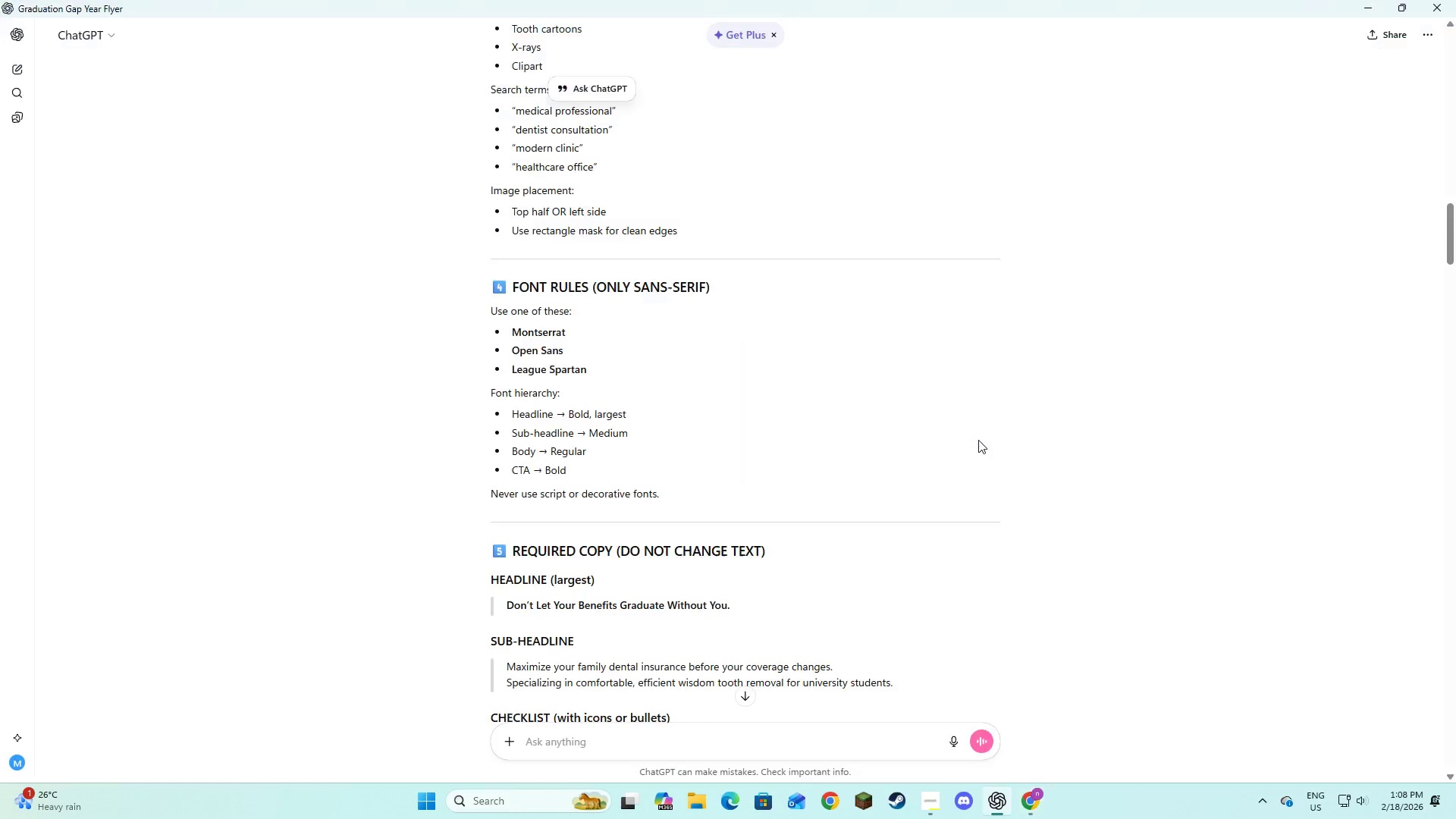 
key(Alt+Tab)
 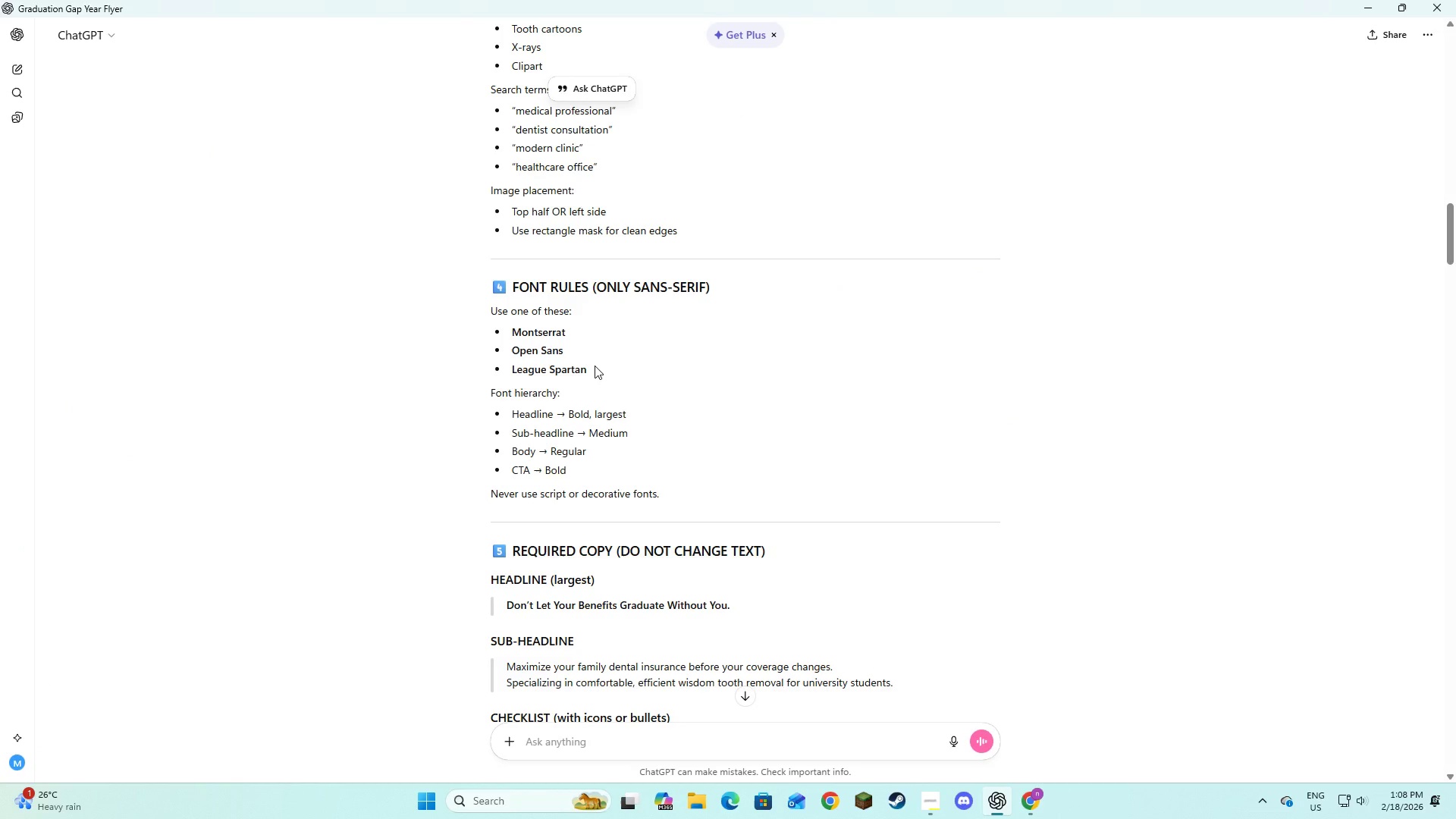 
wait(8.89)
 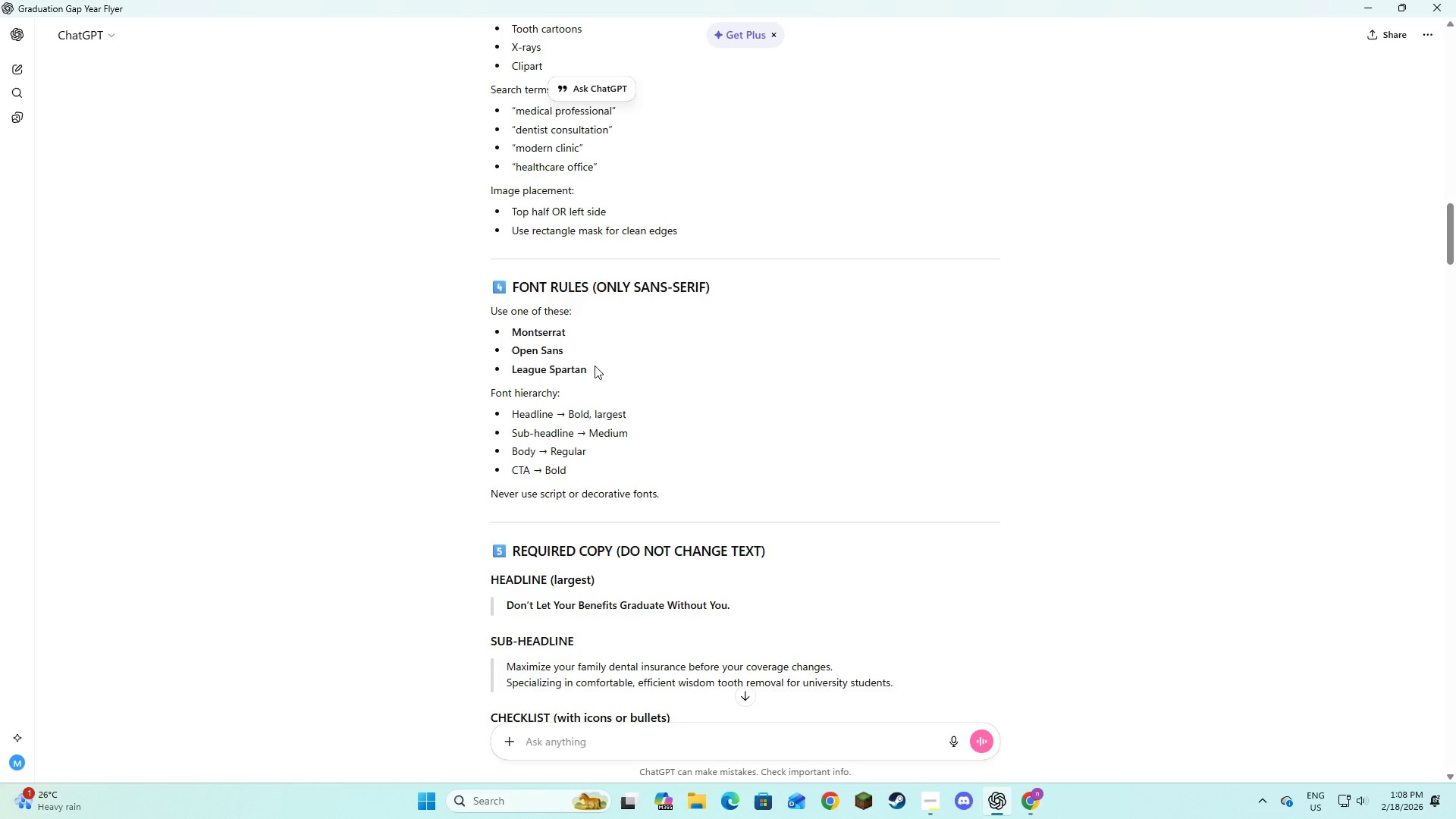 
key(Alt+AltLeft)
 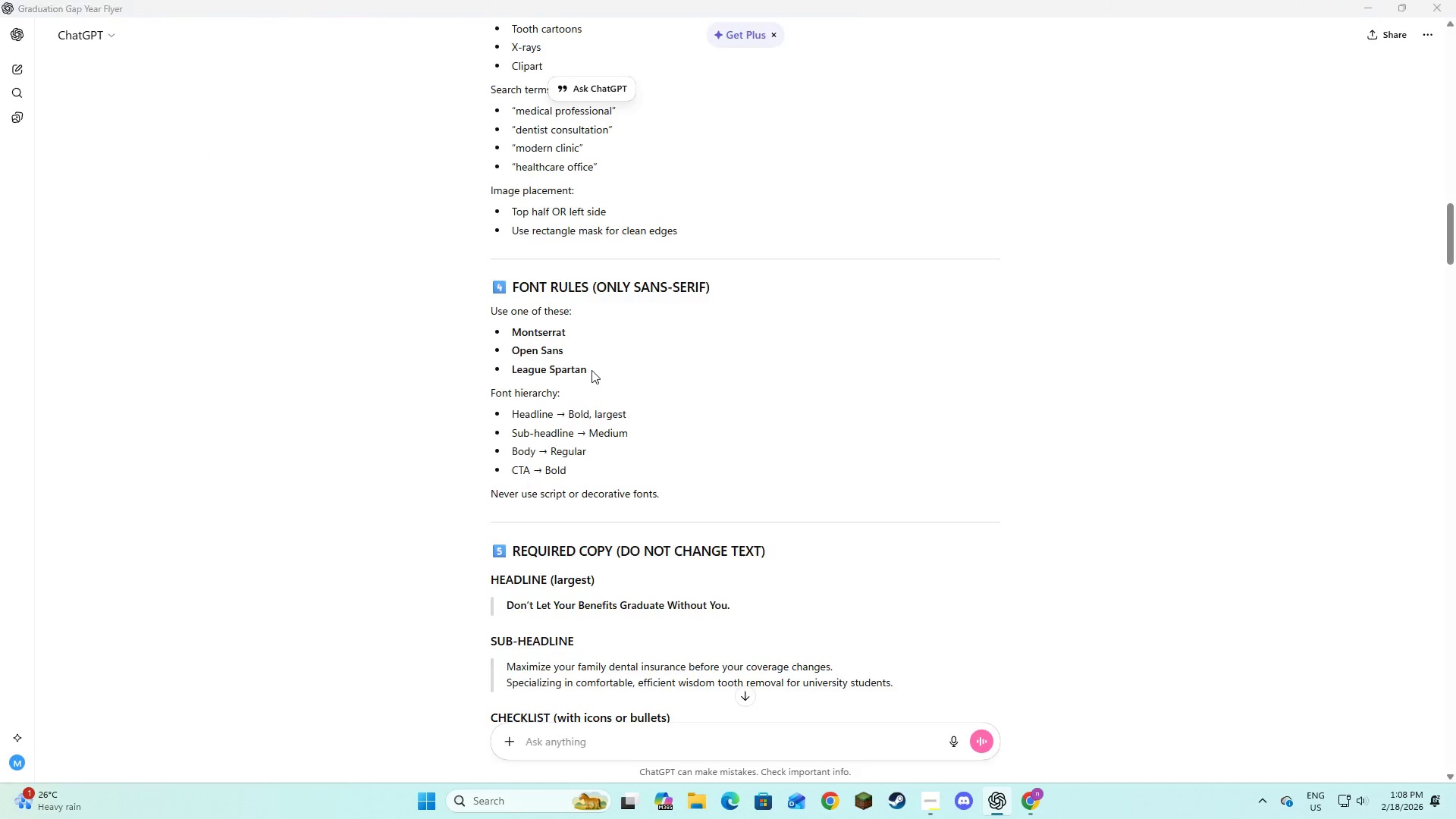 
key(Alt+Tab)
 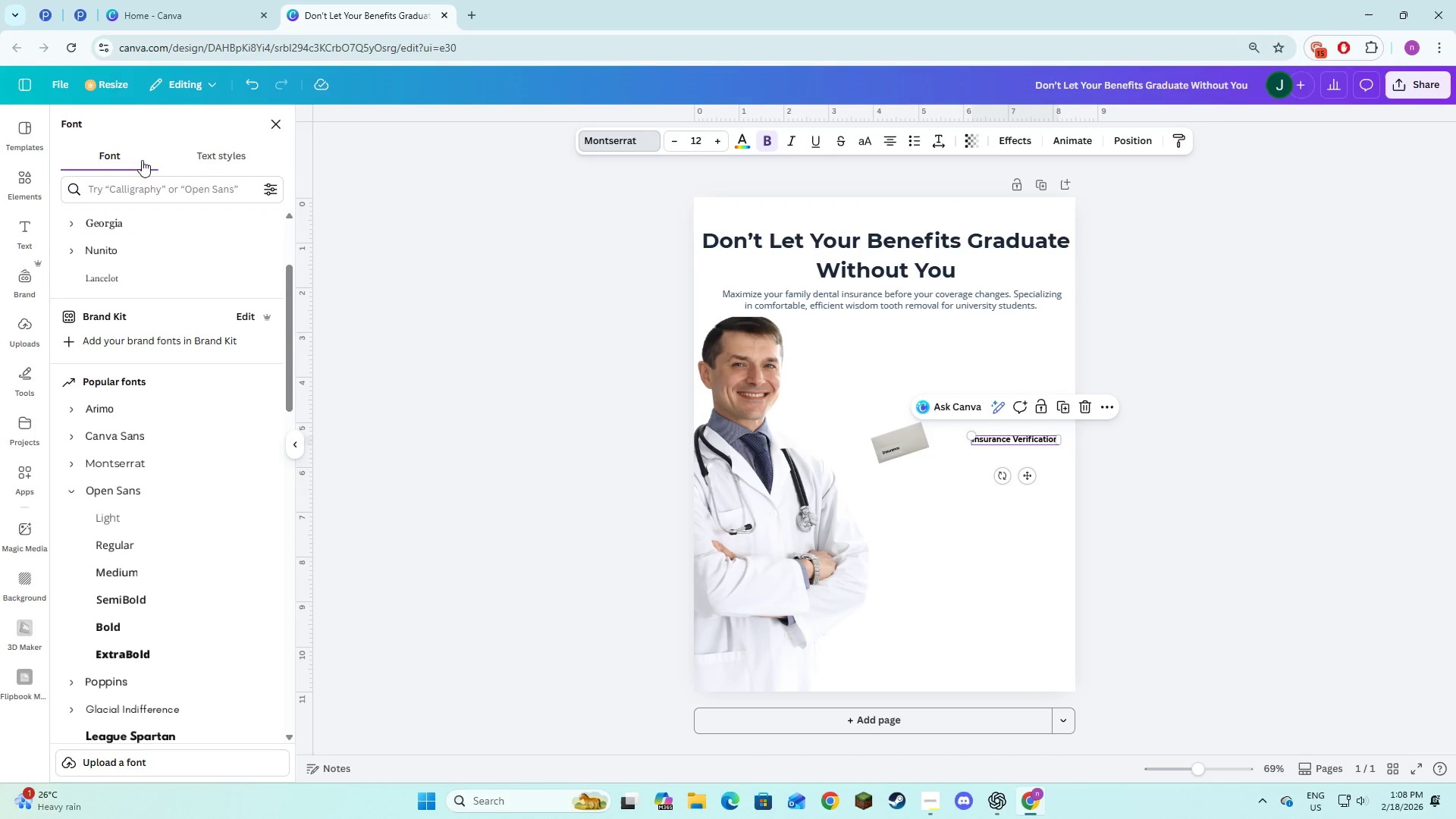 
left_click([148, 186])
 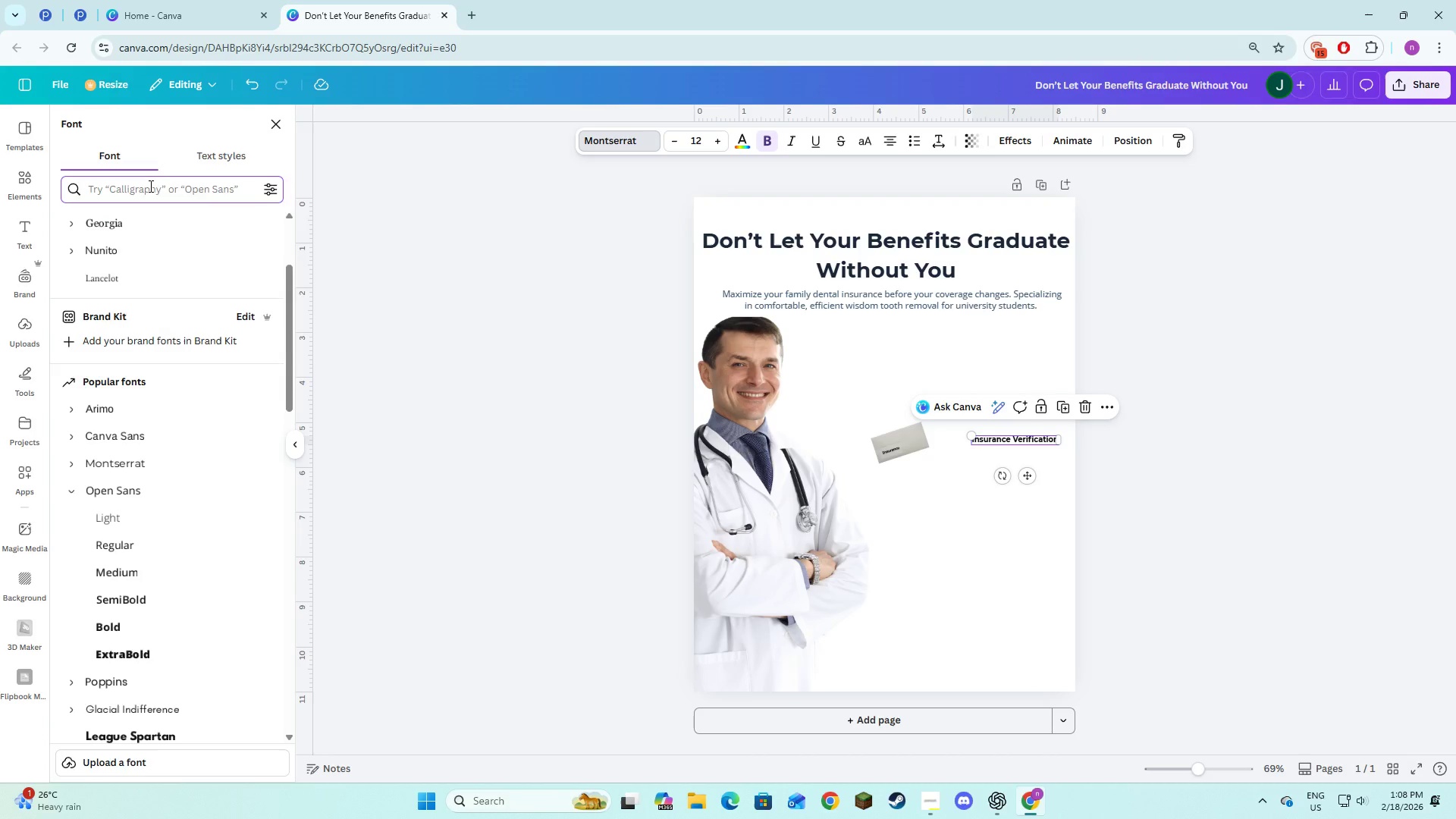 
type(leage)
key(Backspace)
type(ue)
 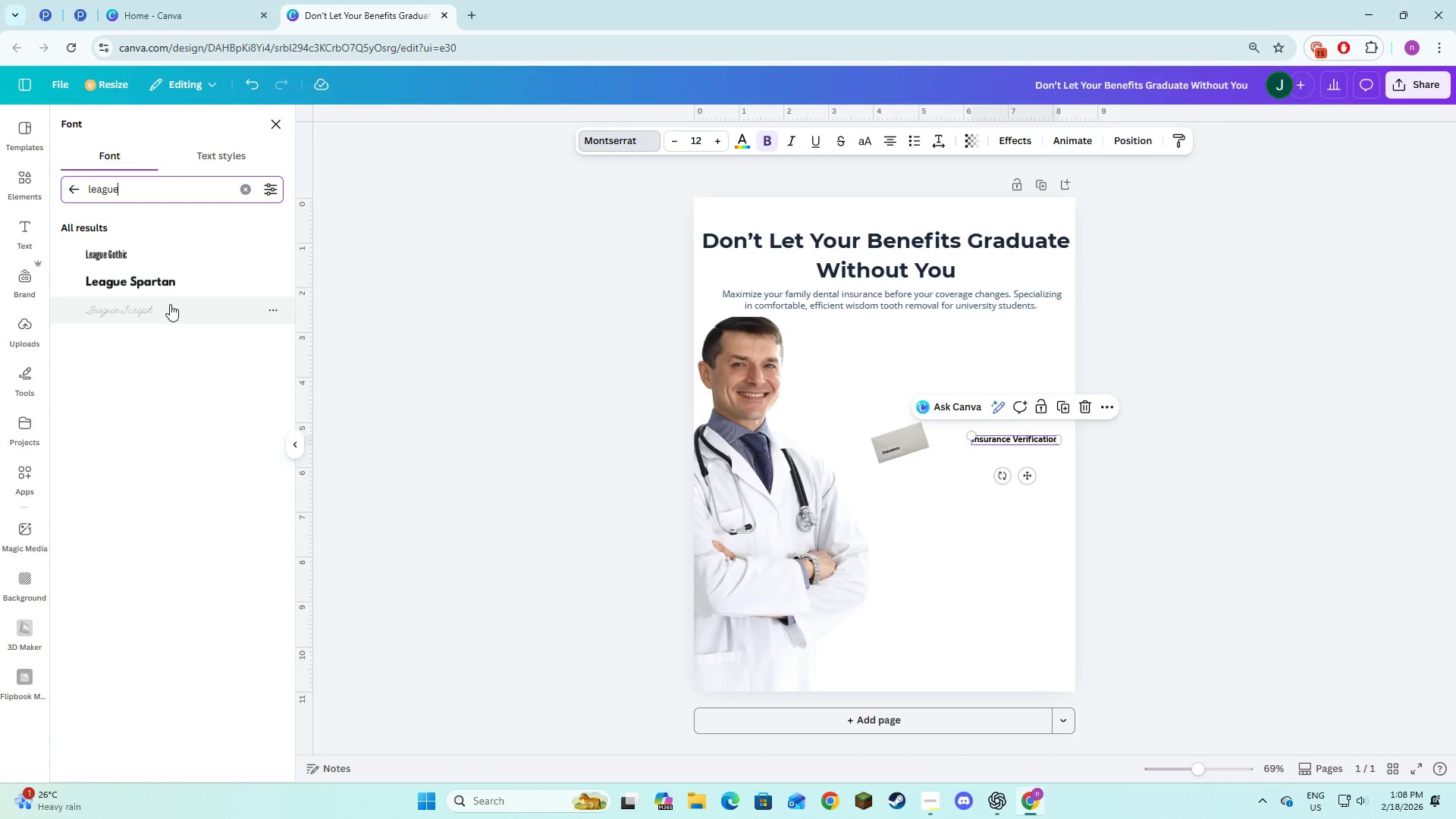 
left_click([165, 284])
 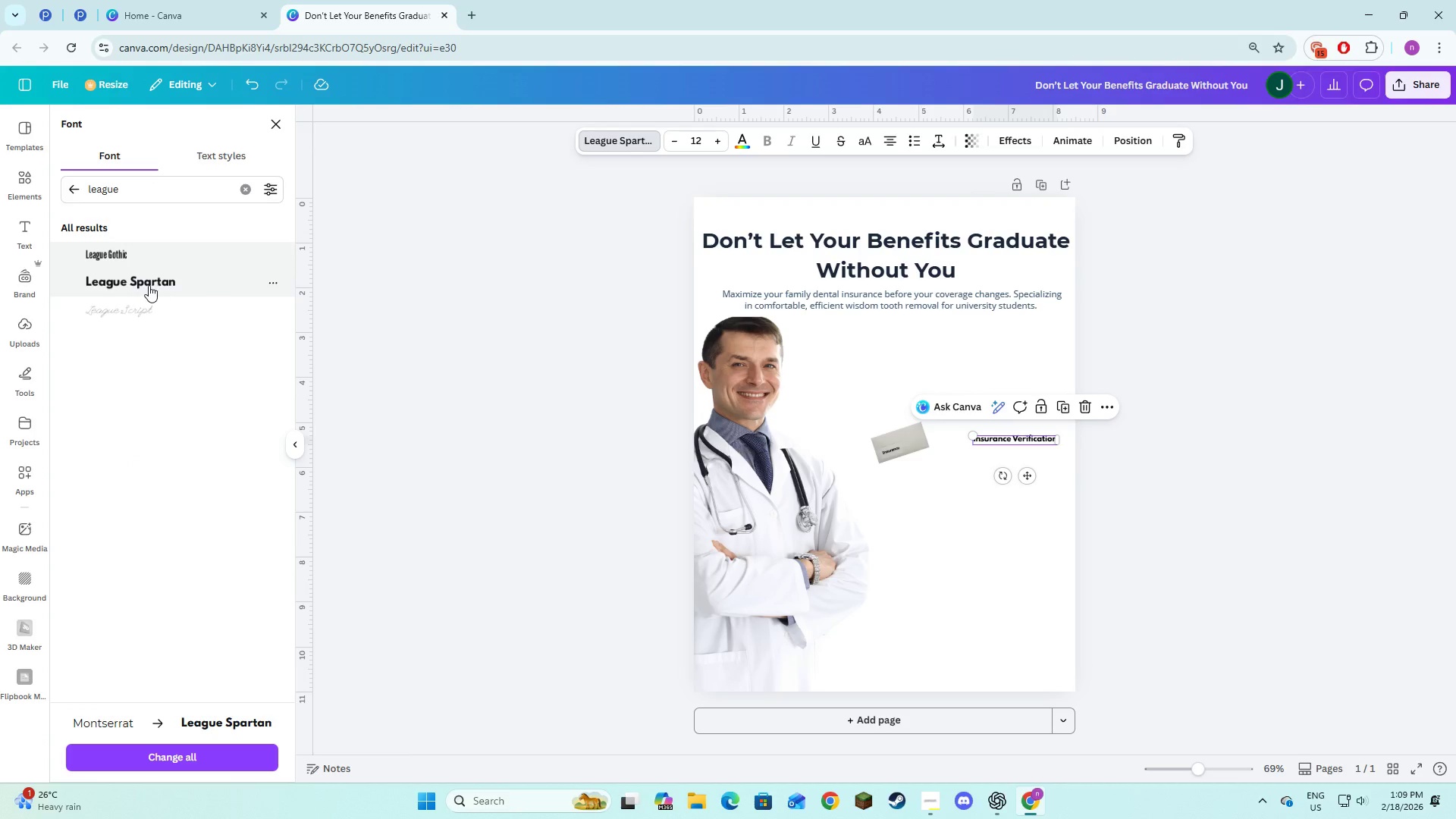 
key(Alt+AltLeft)
 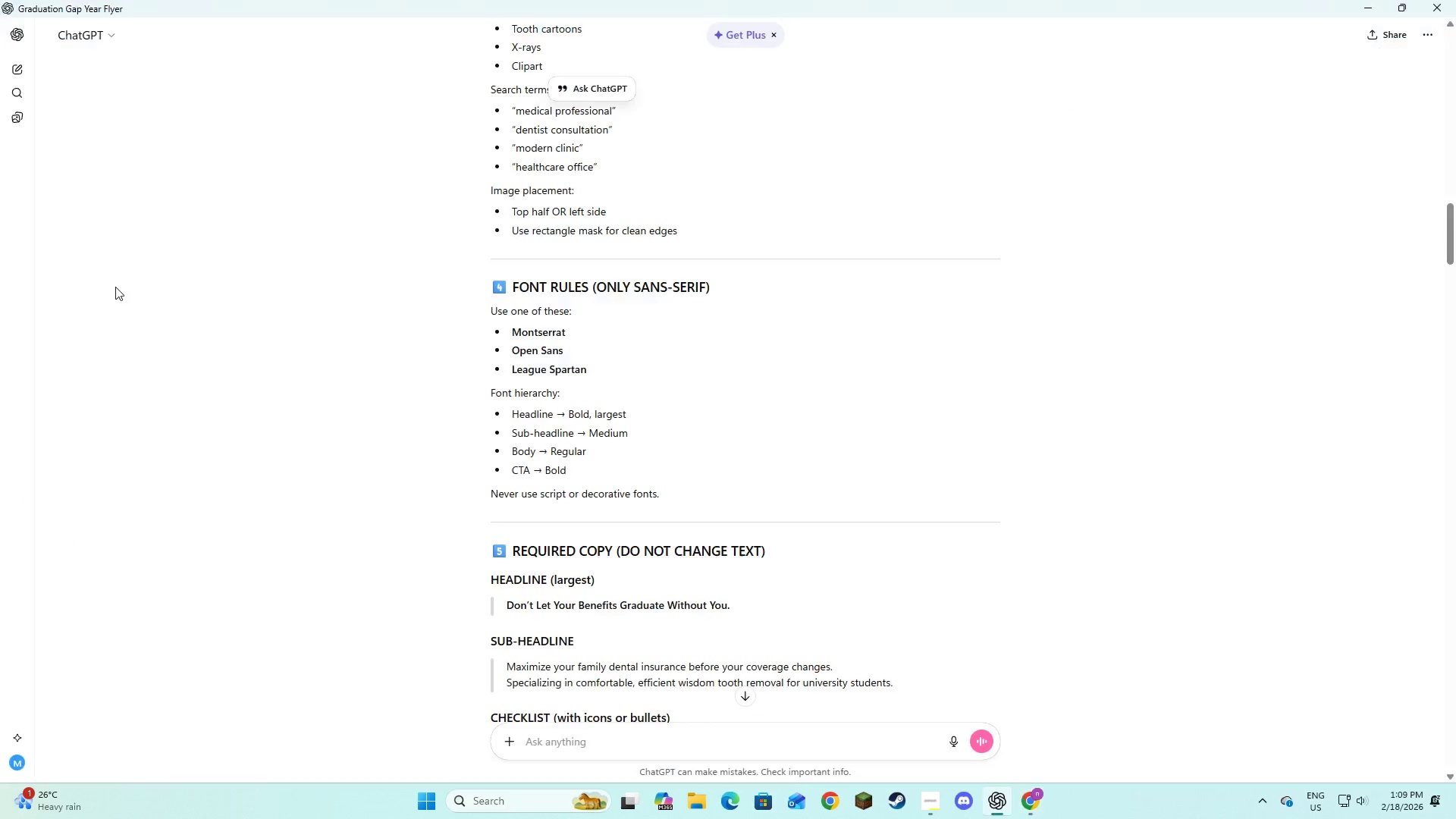 
key(Alt+Tab)
 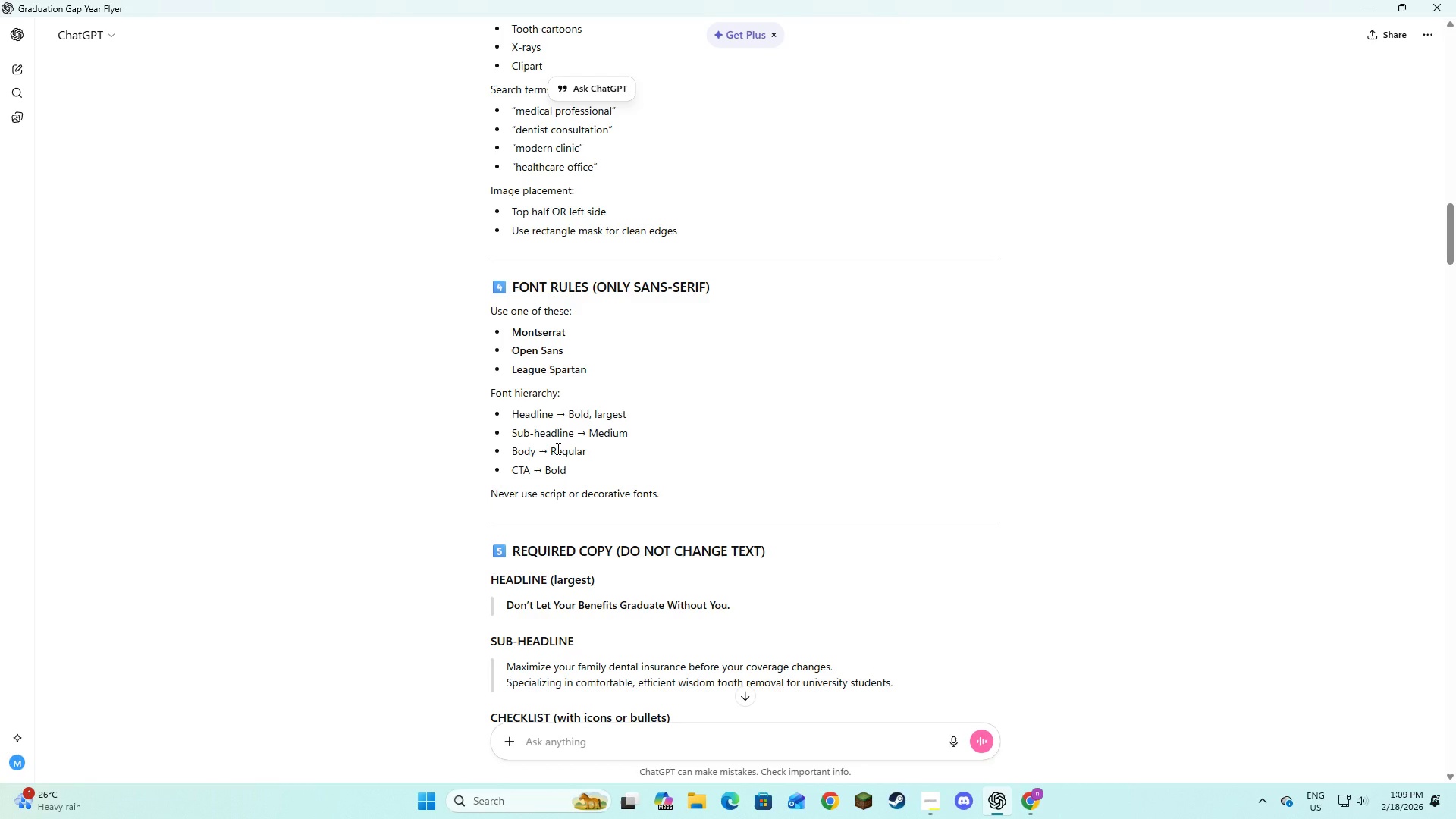 
key(Alt+AltLeft)
 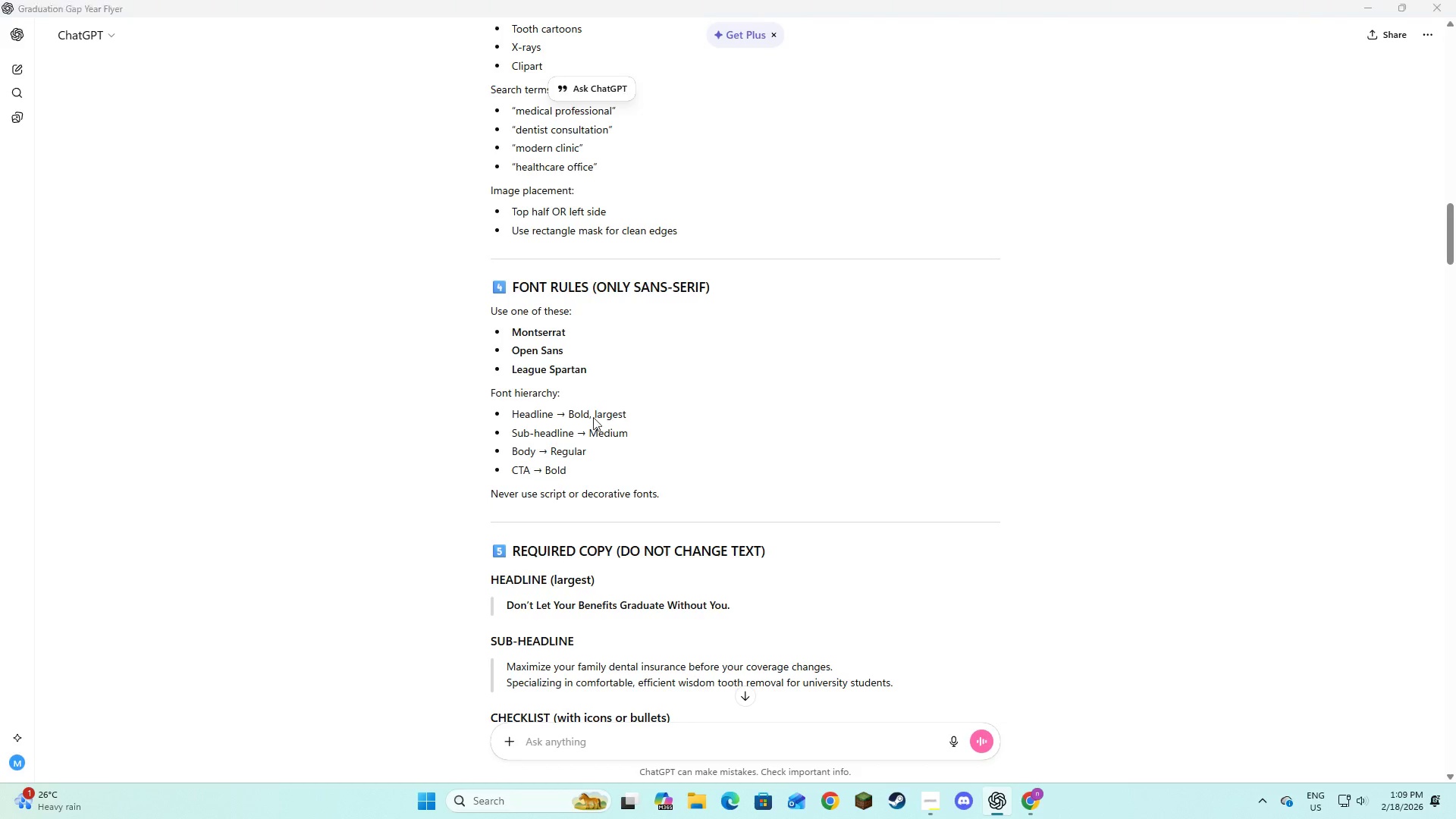 
key(Alt+Tab)
 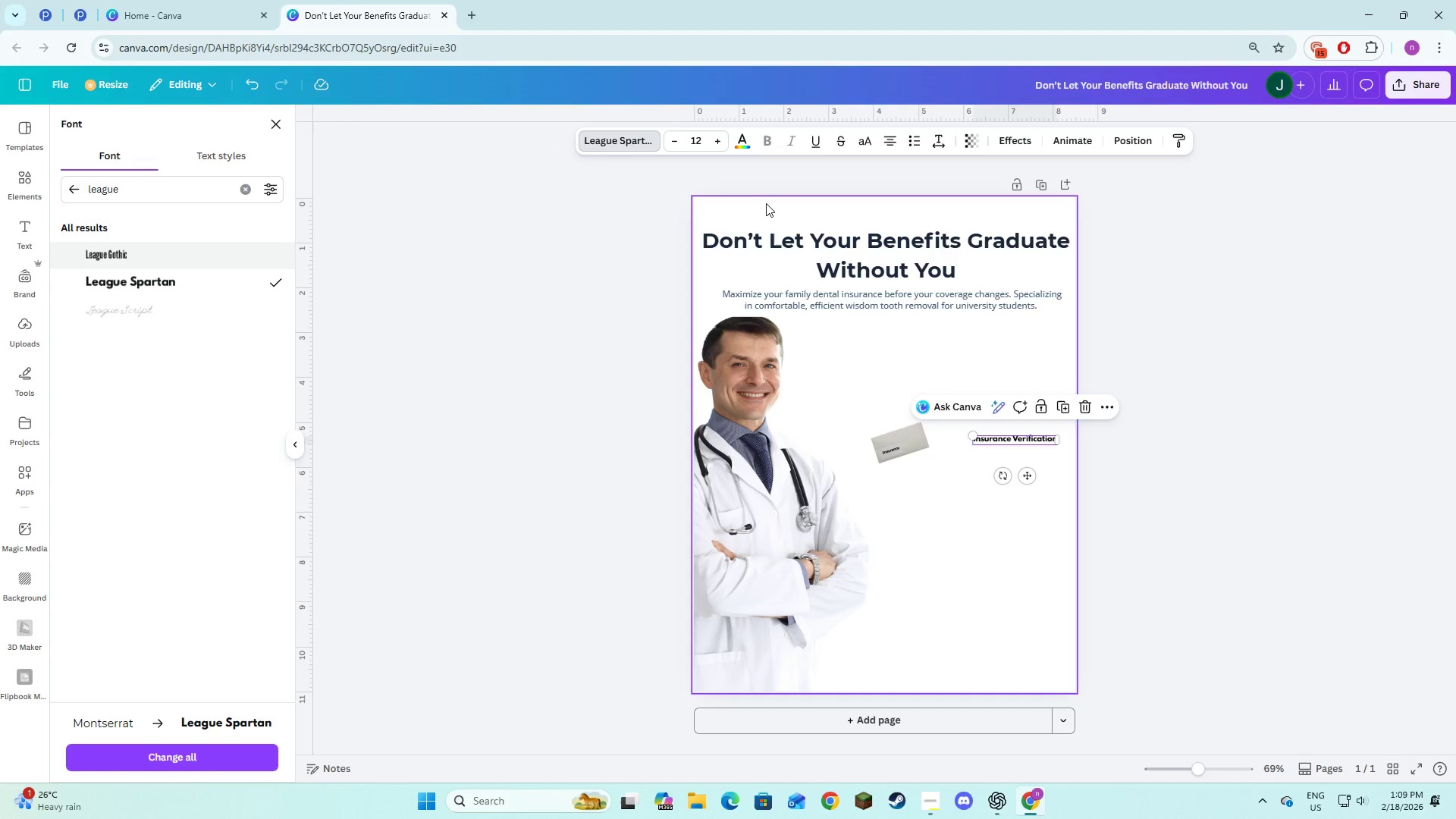 
left_click([717, 139])
 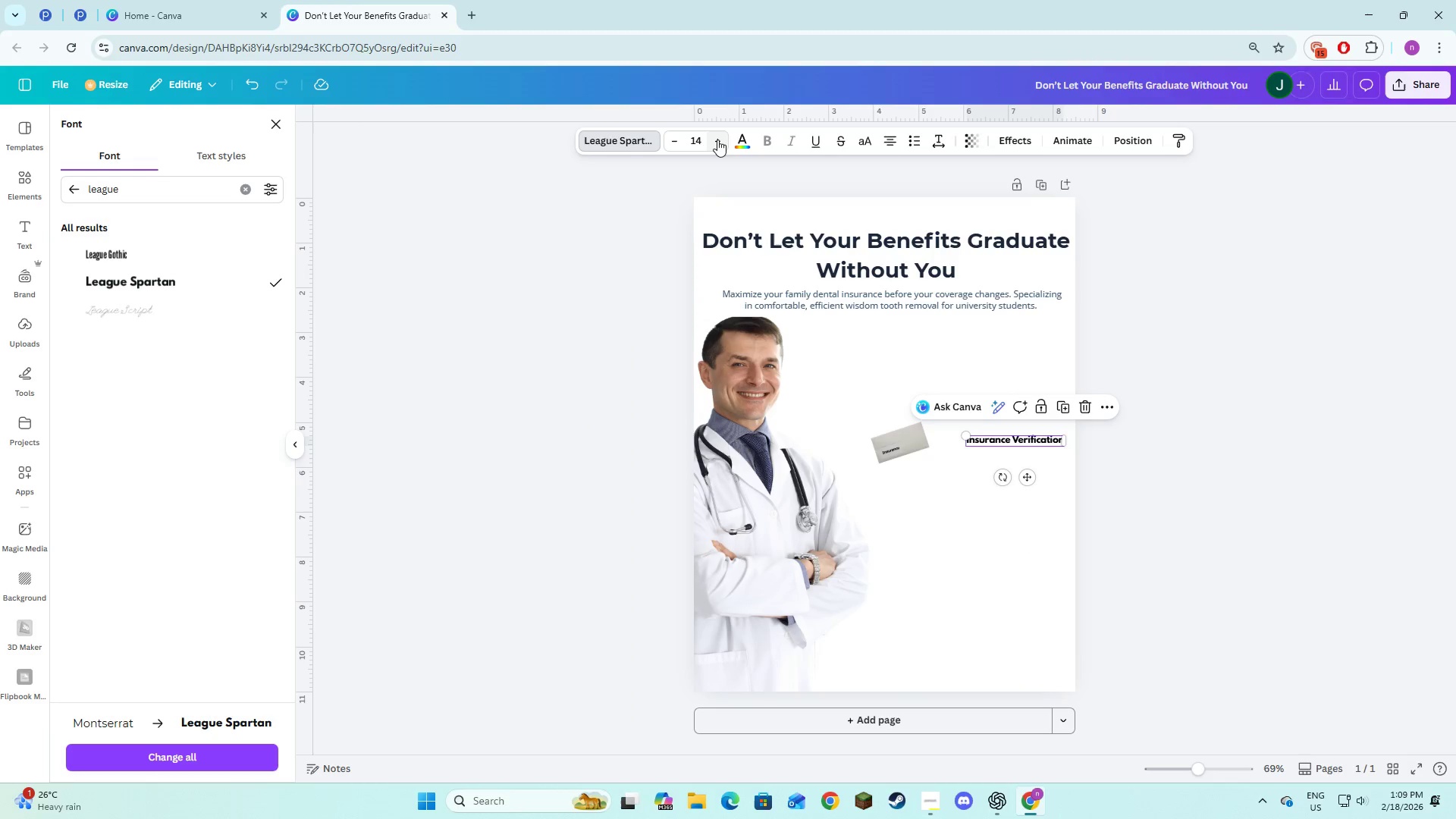 
triple_click([717, 140])
 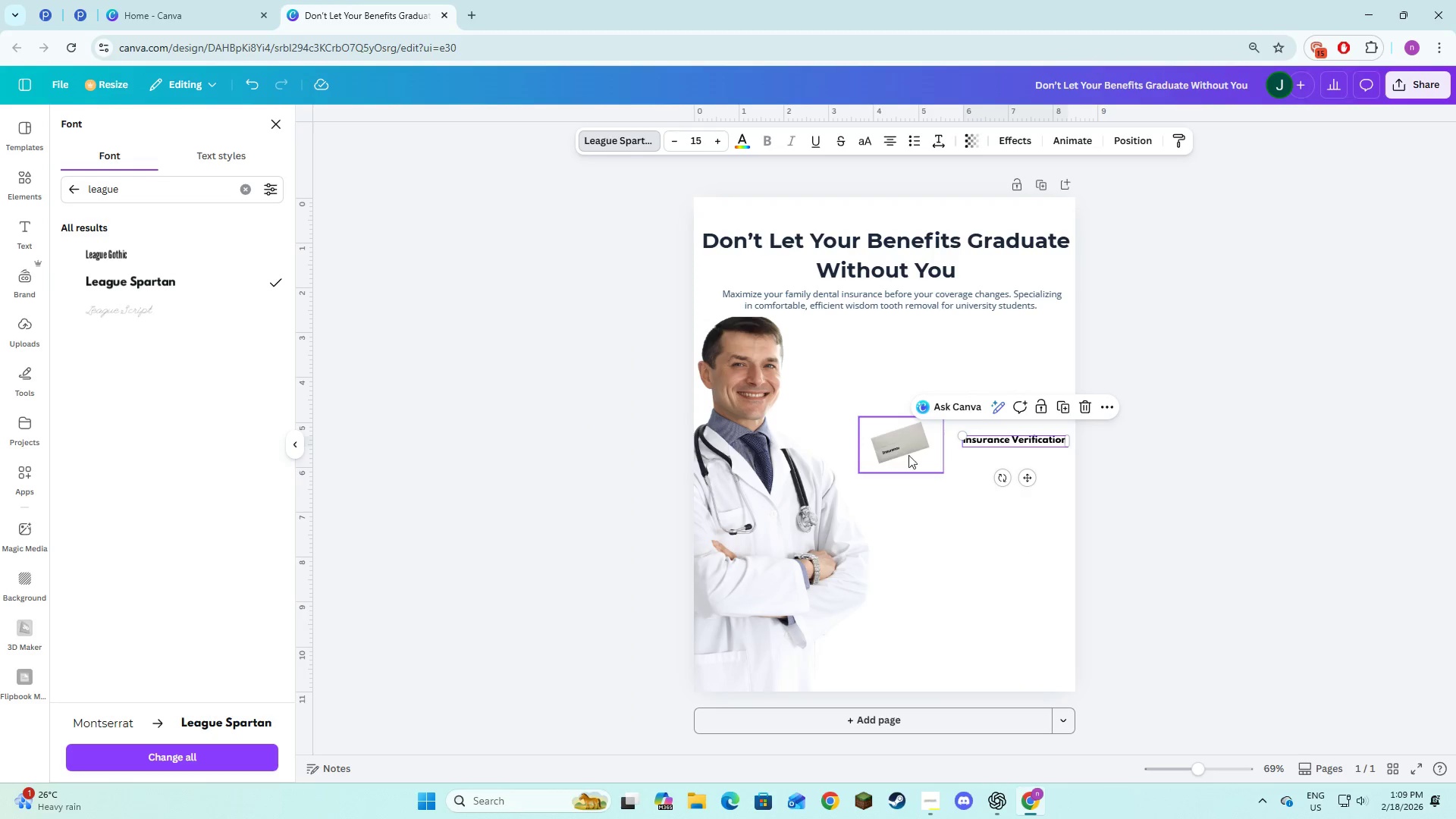 
left_click([951, 481])
 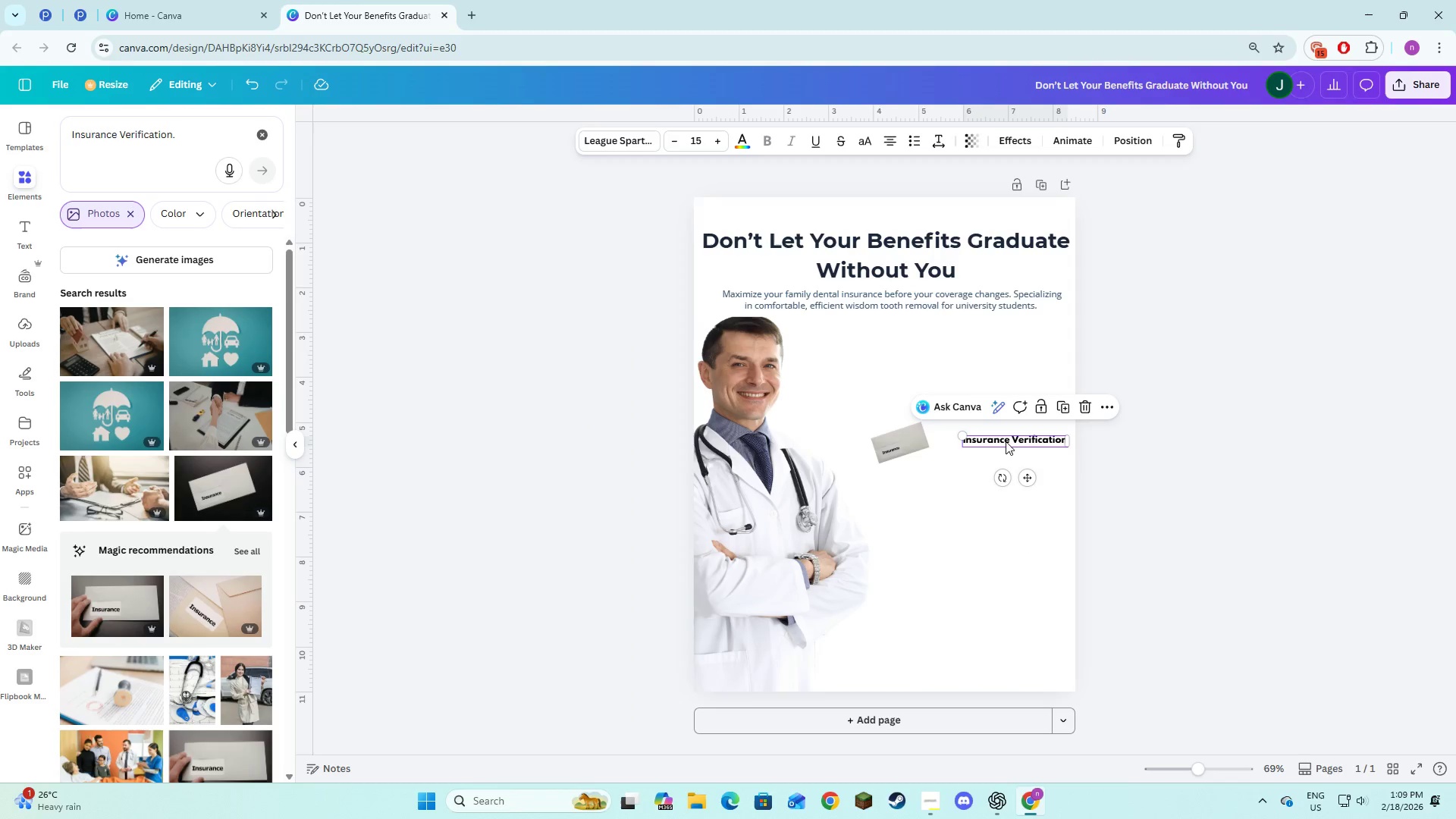 
double_click([1239, 507])
 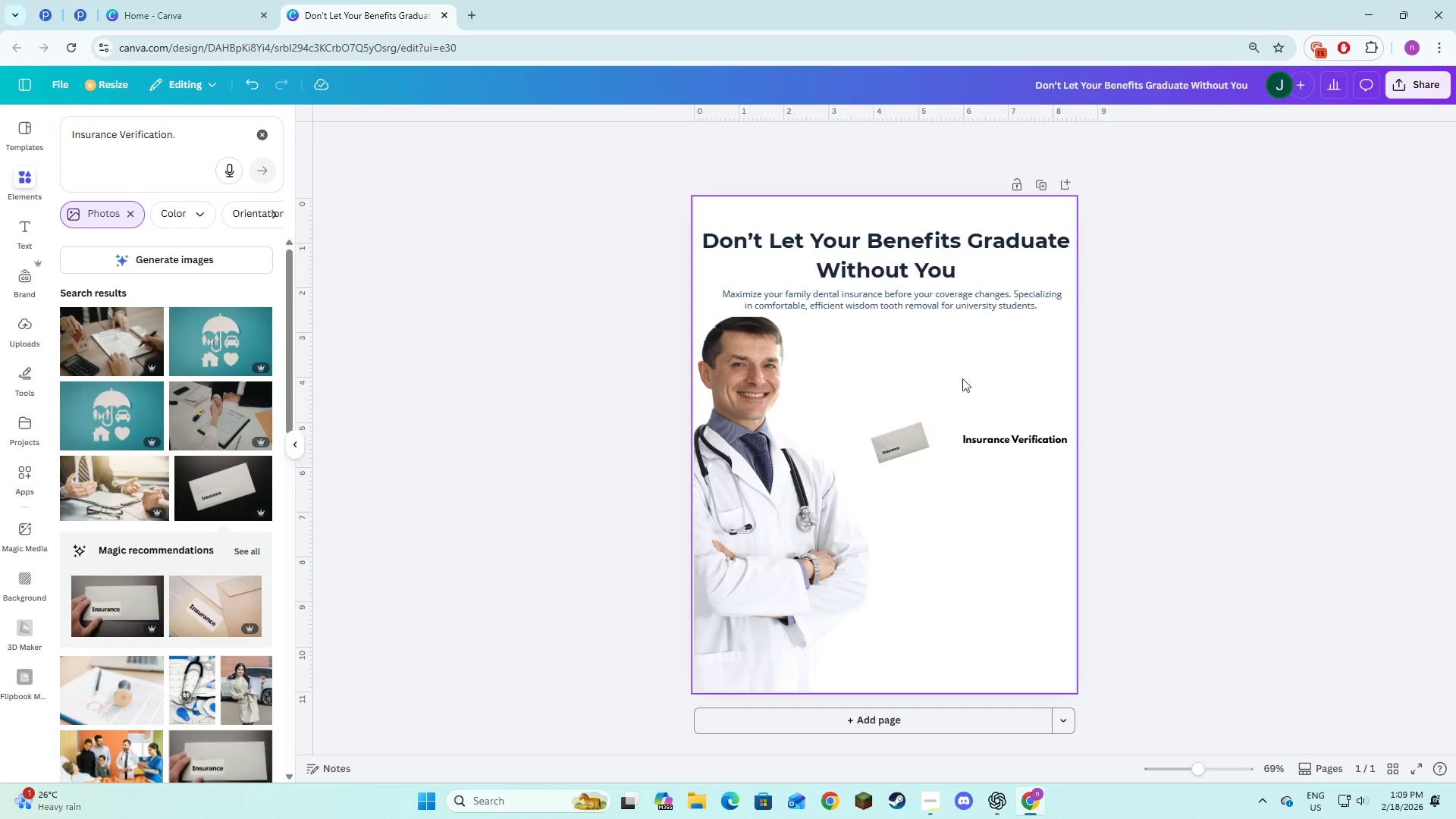 
left_click([1016, 435])
 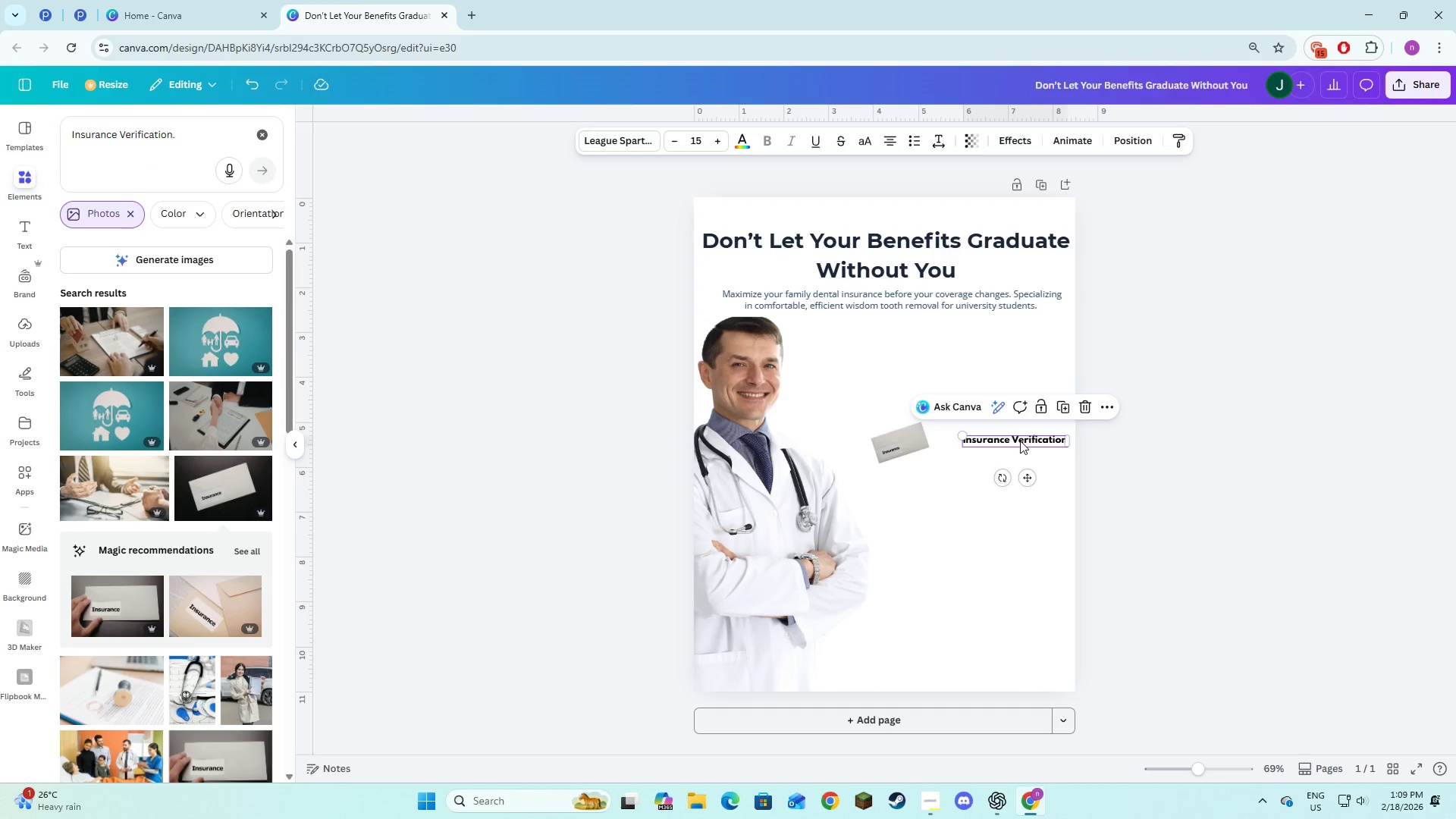 
left_click_drag(start_coordinate=[1020, 441], to_coordinate=[1020, 407])
 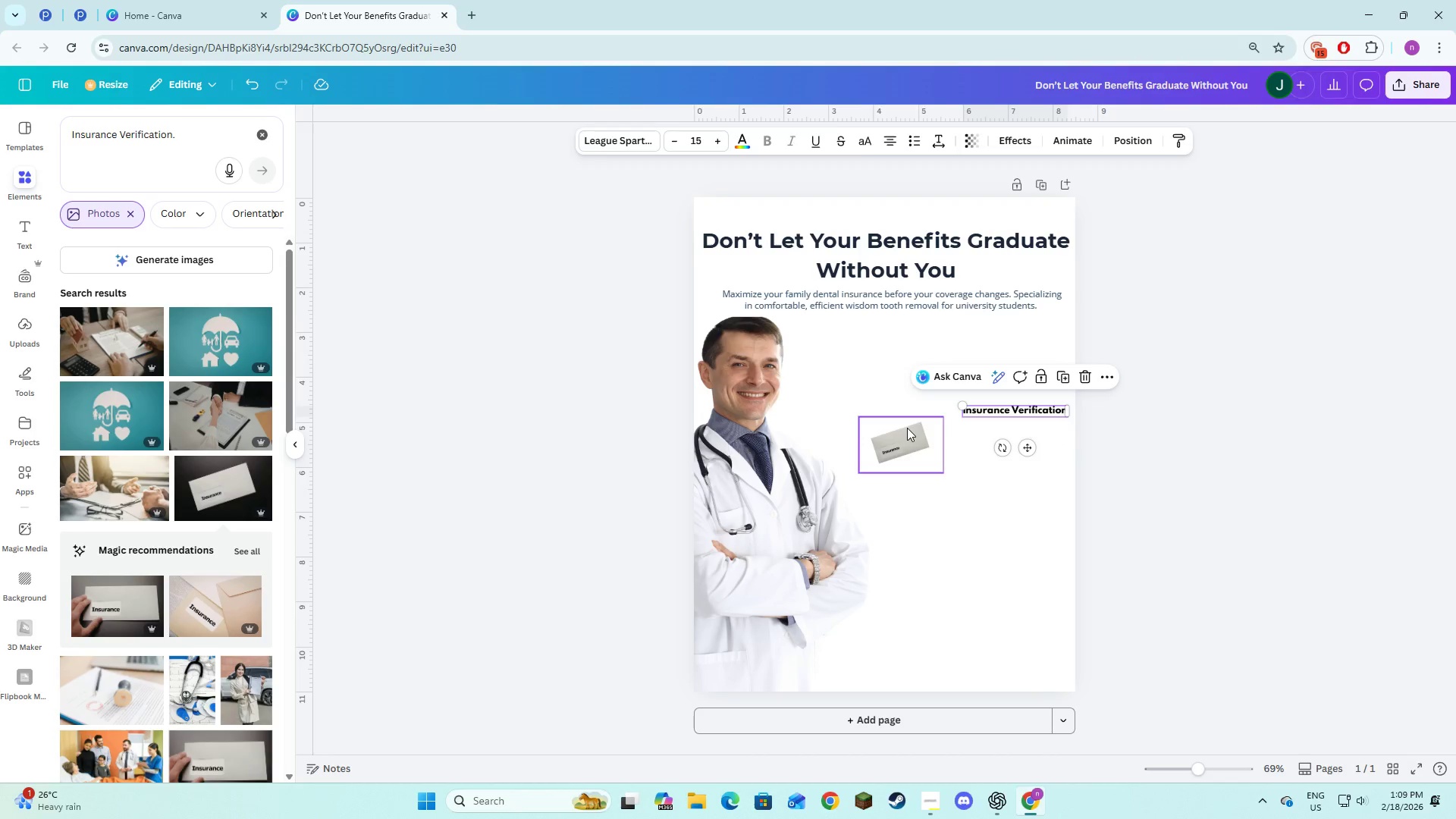 
left_click([907, 428])
 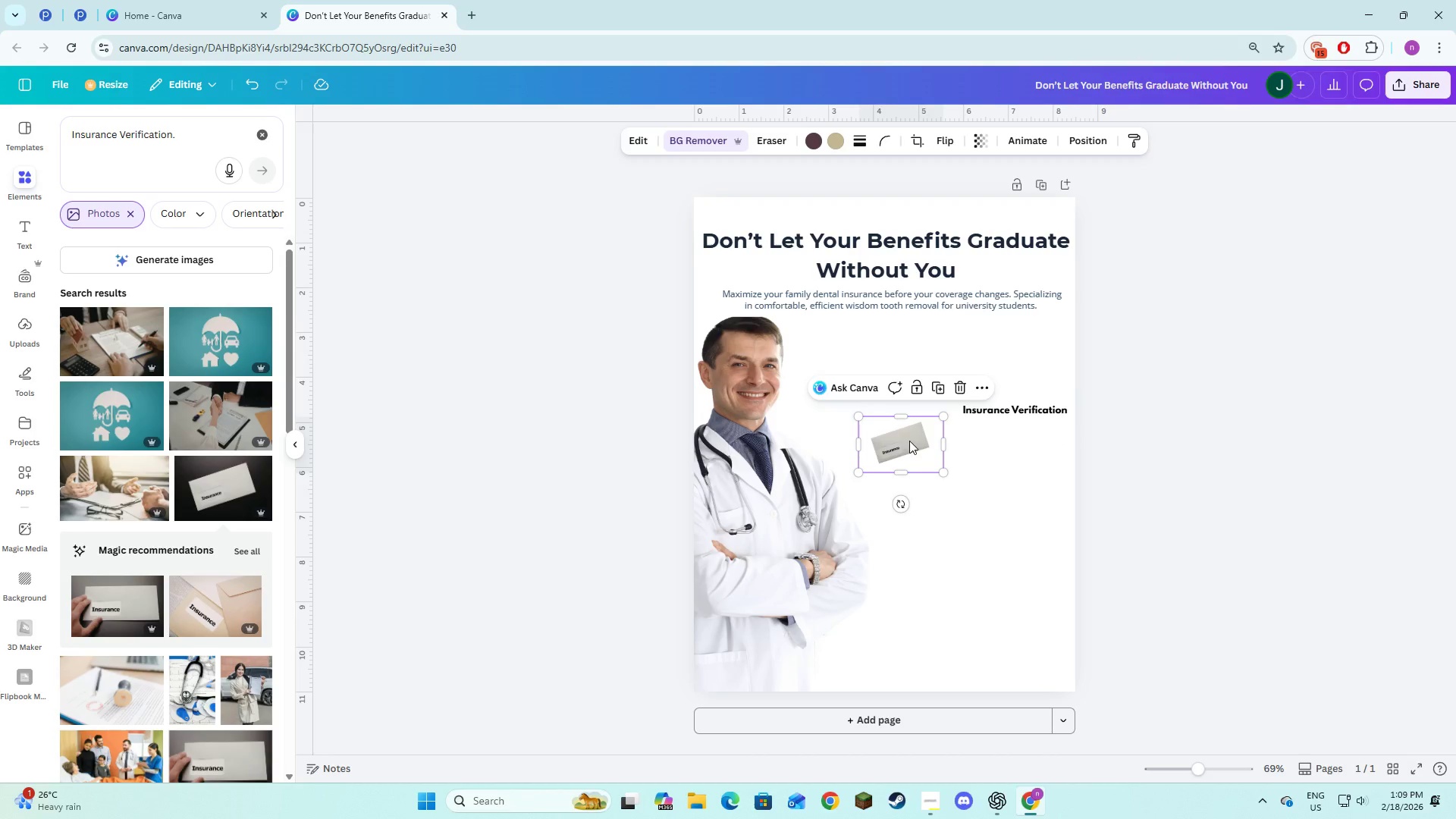 
left_click_drag(start_coordinate=[909, 441], to_coordinate=[898, 405])
 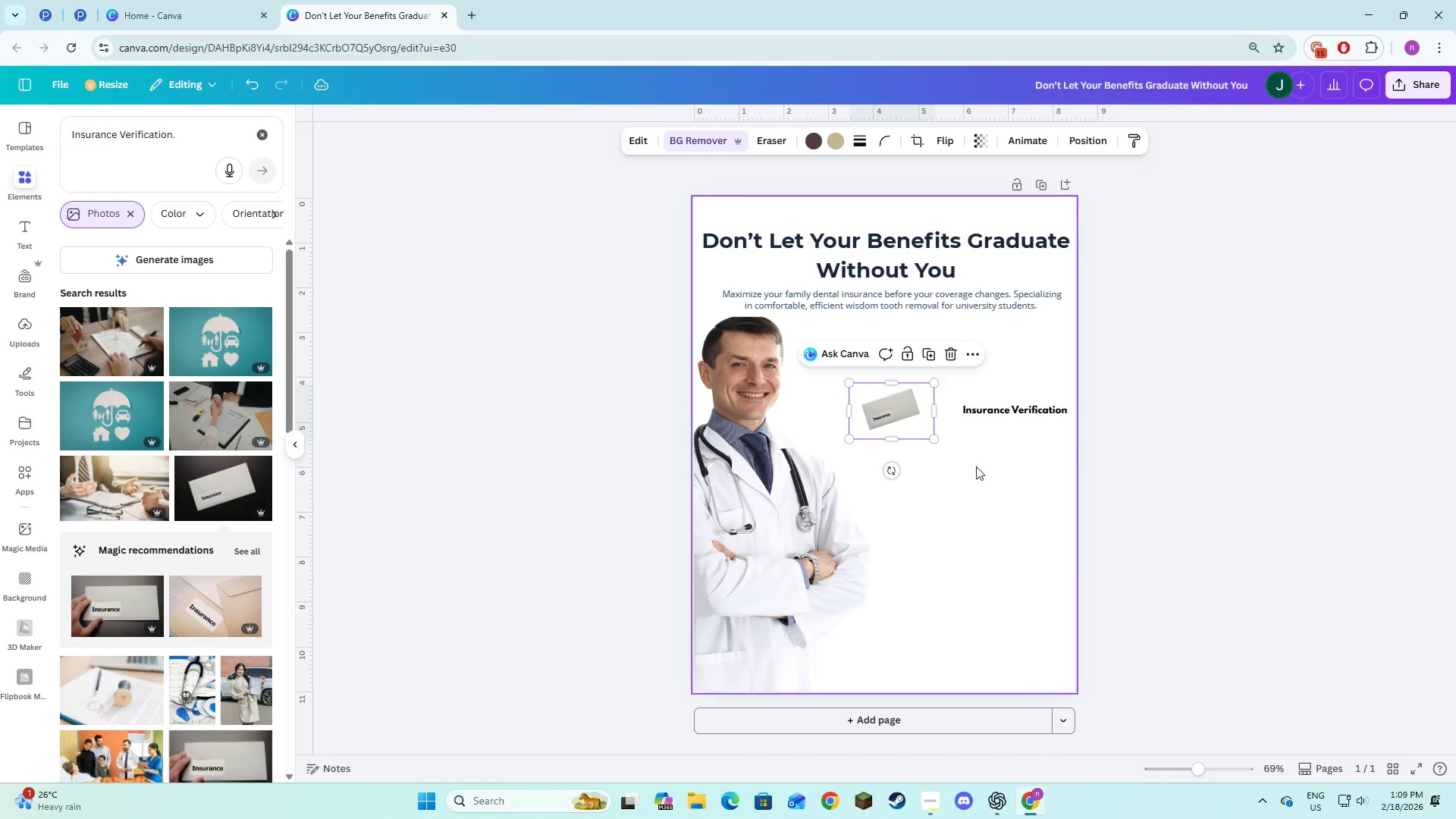 
left_click([976, 466])
 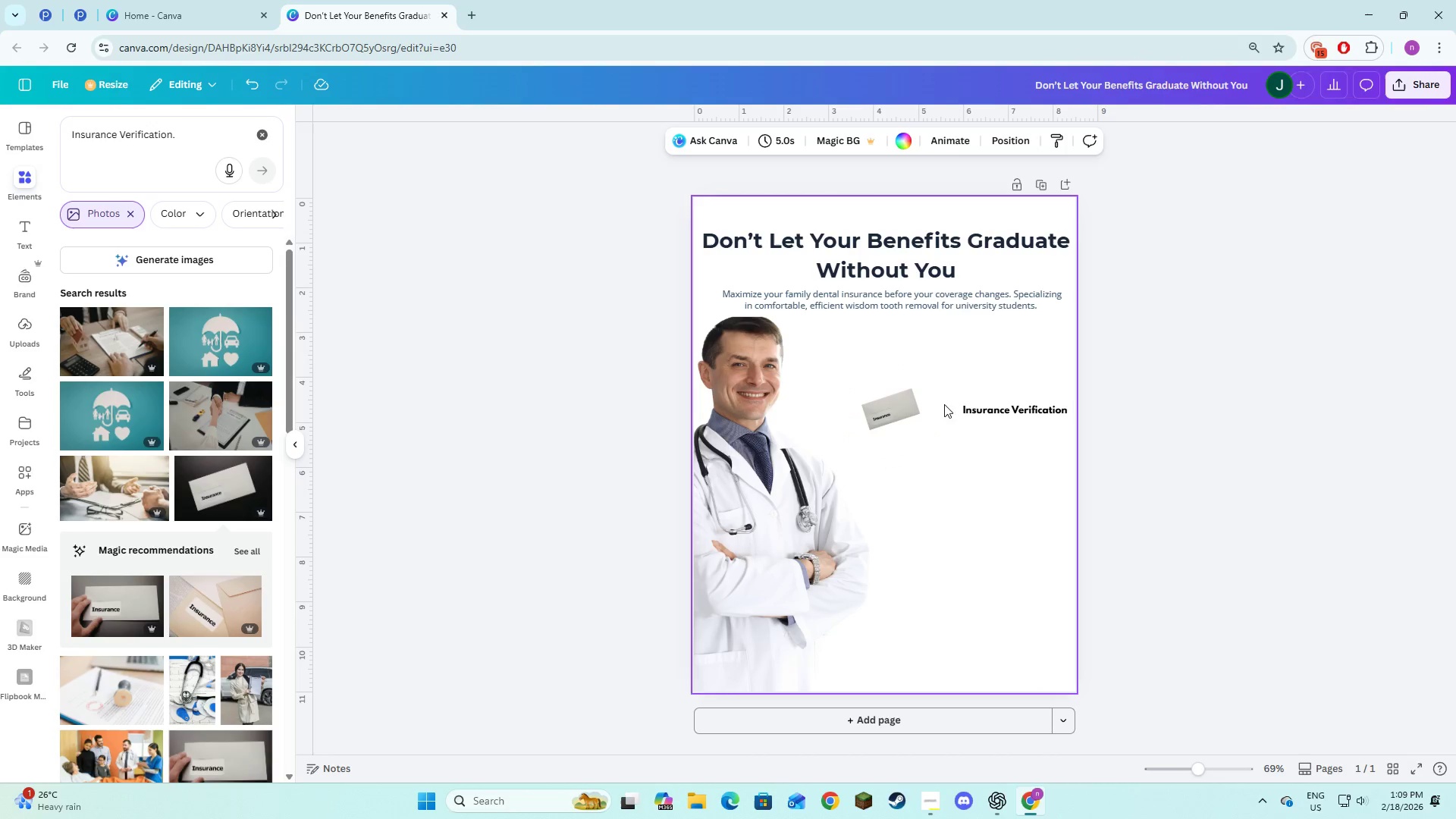 
left_click([973, 450])
 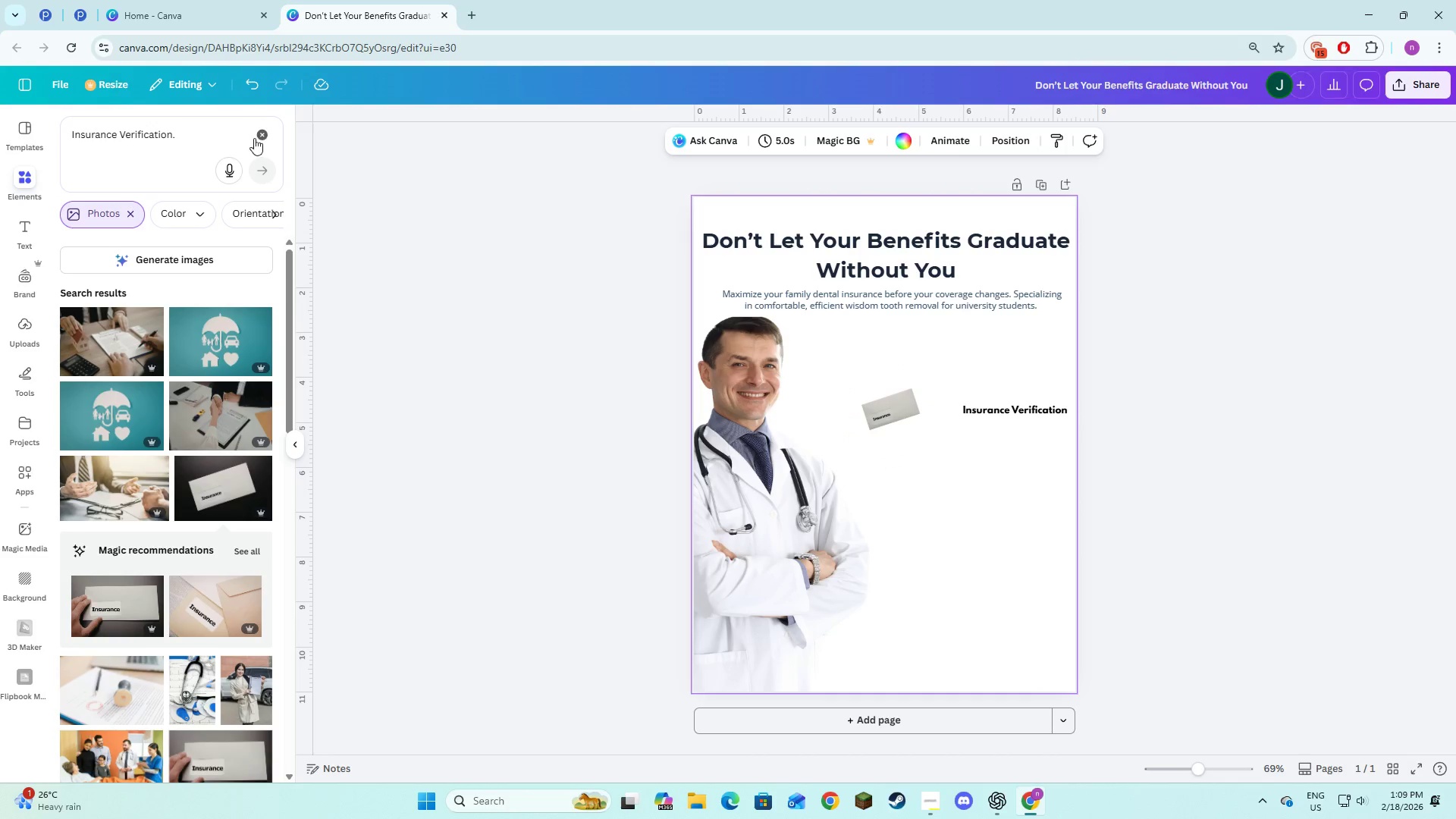 
double_click([206, 141])
 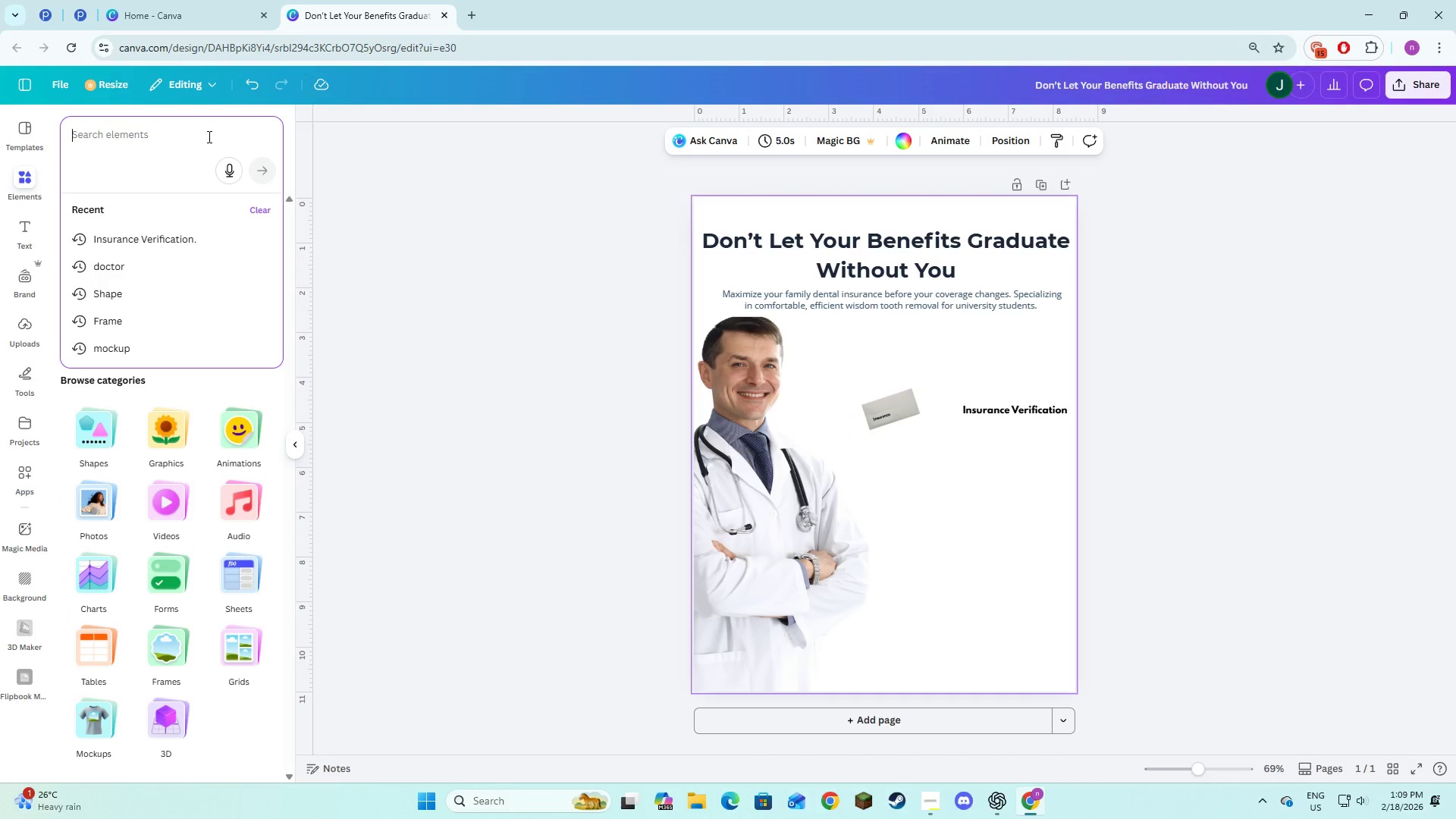 
type(box)
 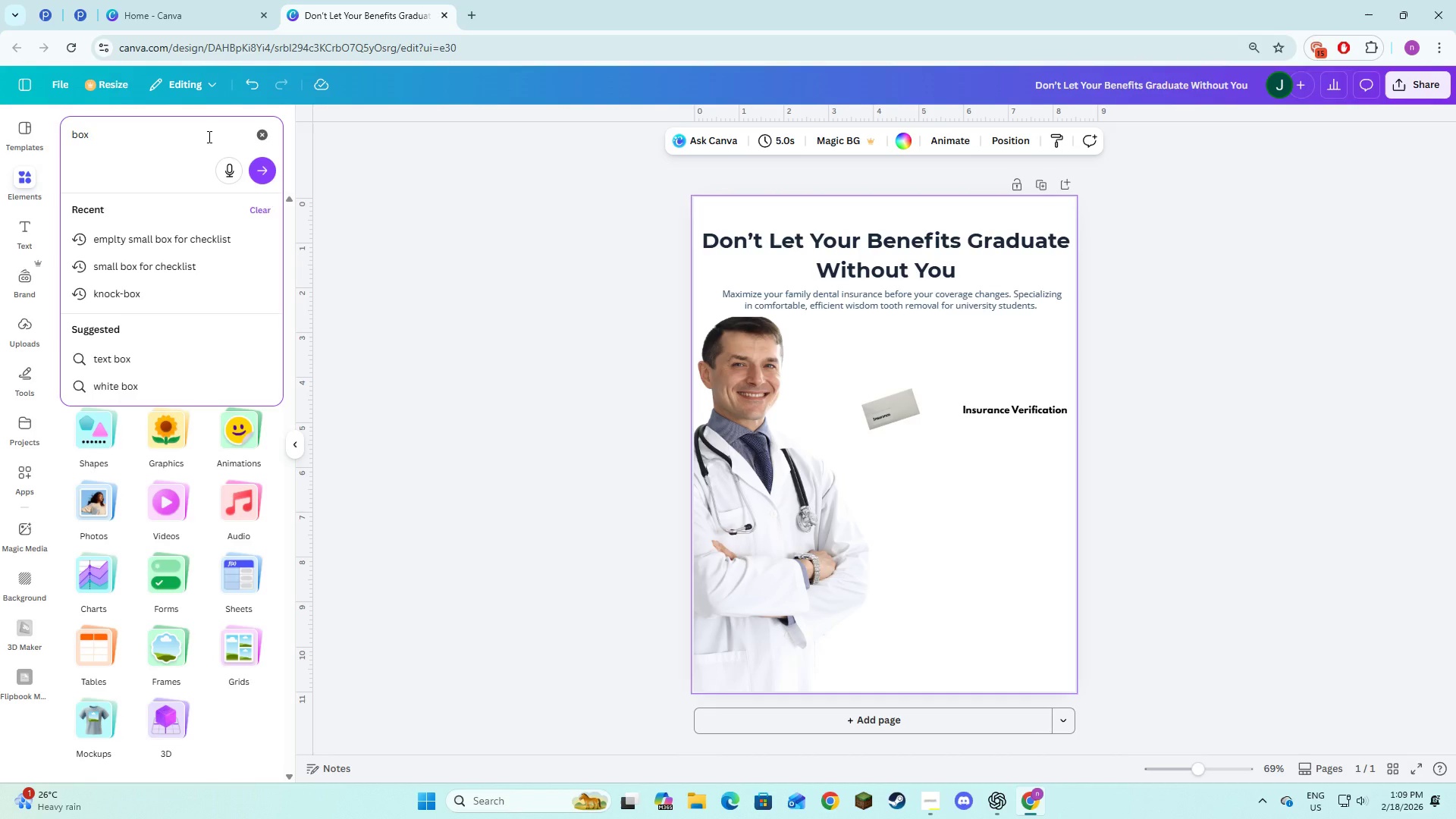 
key(Enter)
 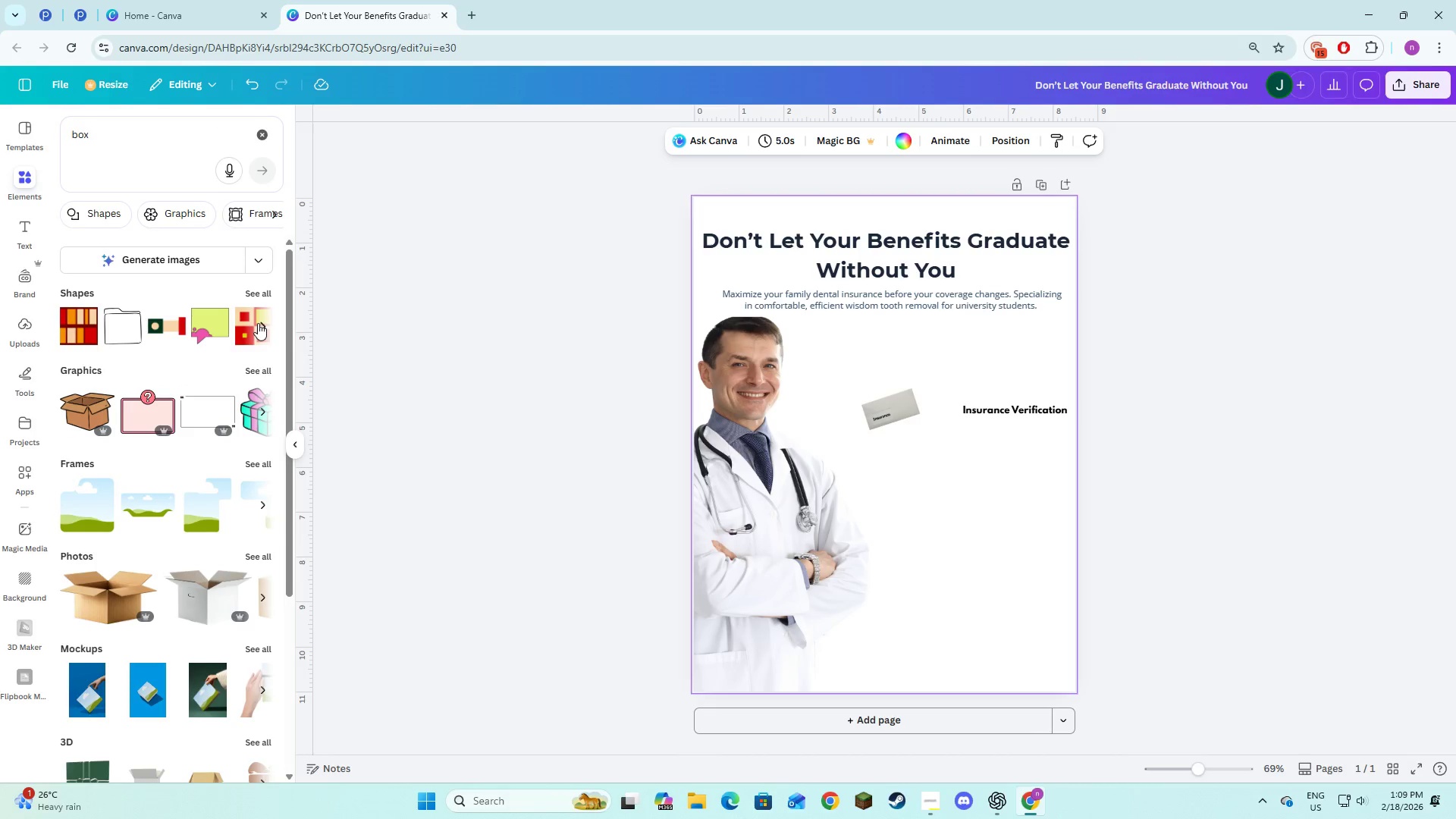 
left_click([259, 293])
 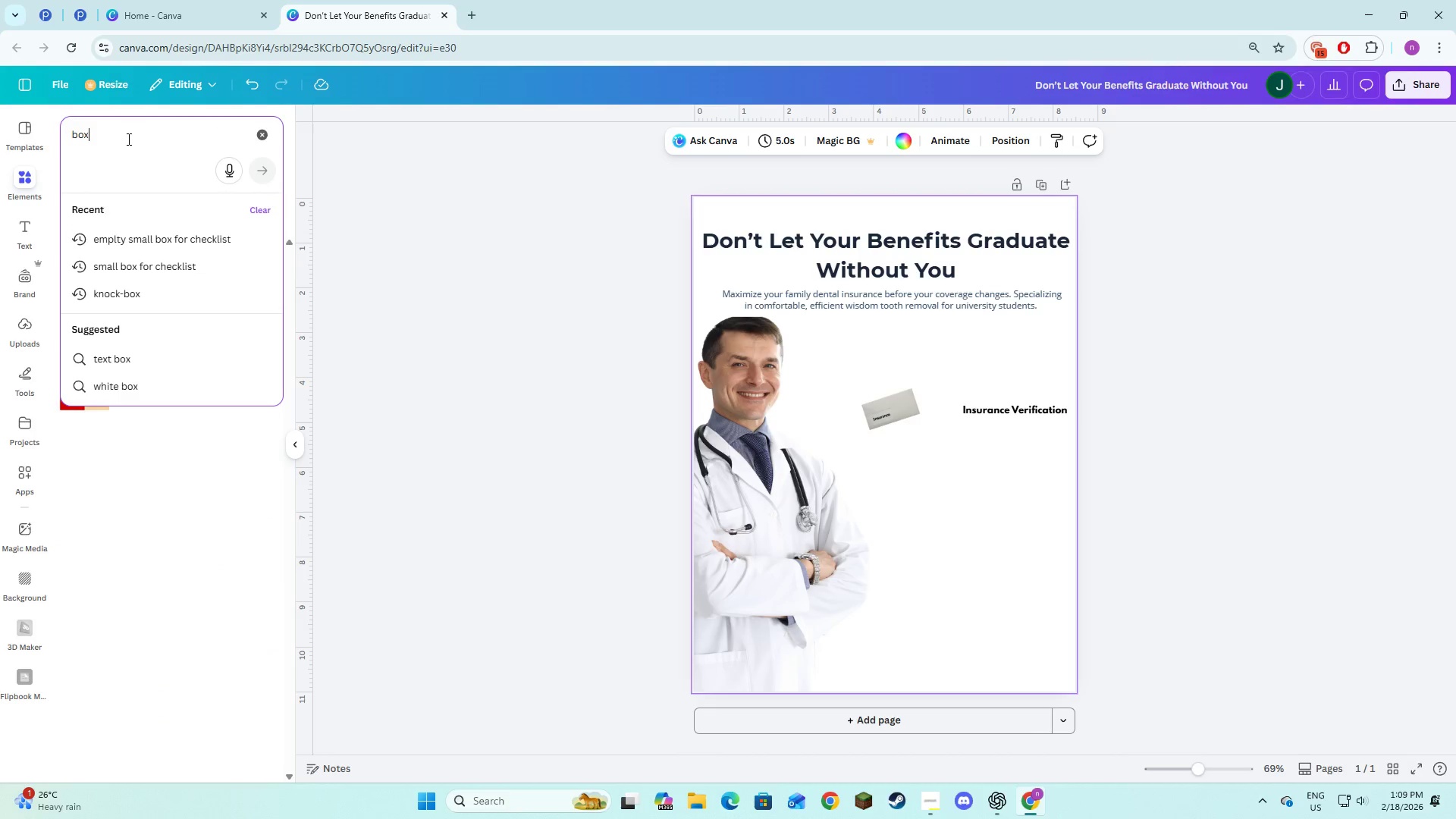 
left_click([69, 152])
 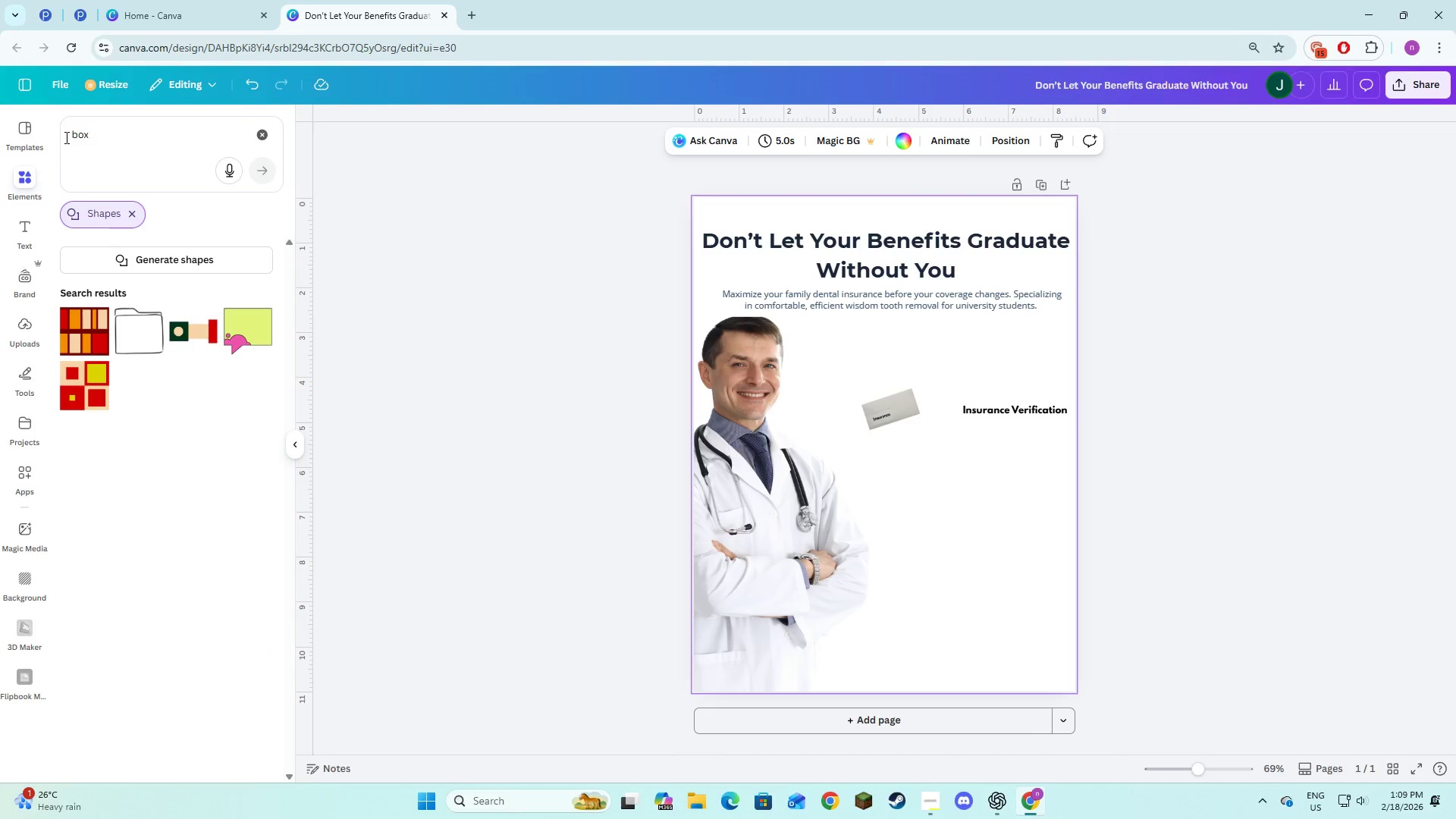 
left_click([65, 136])
 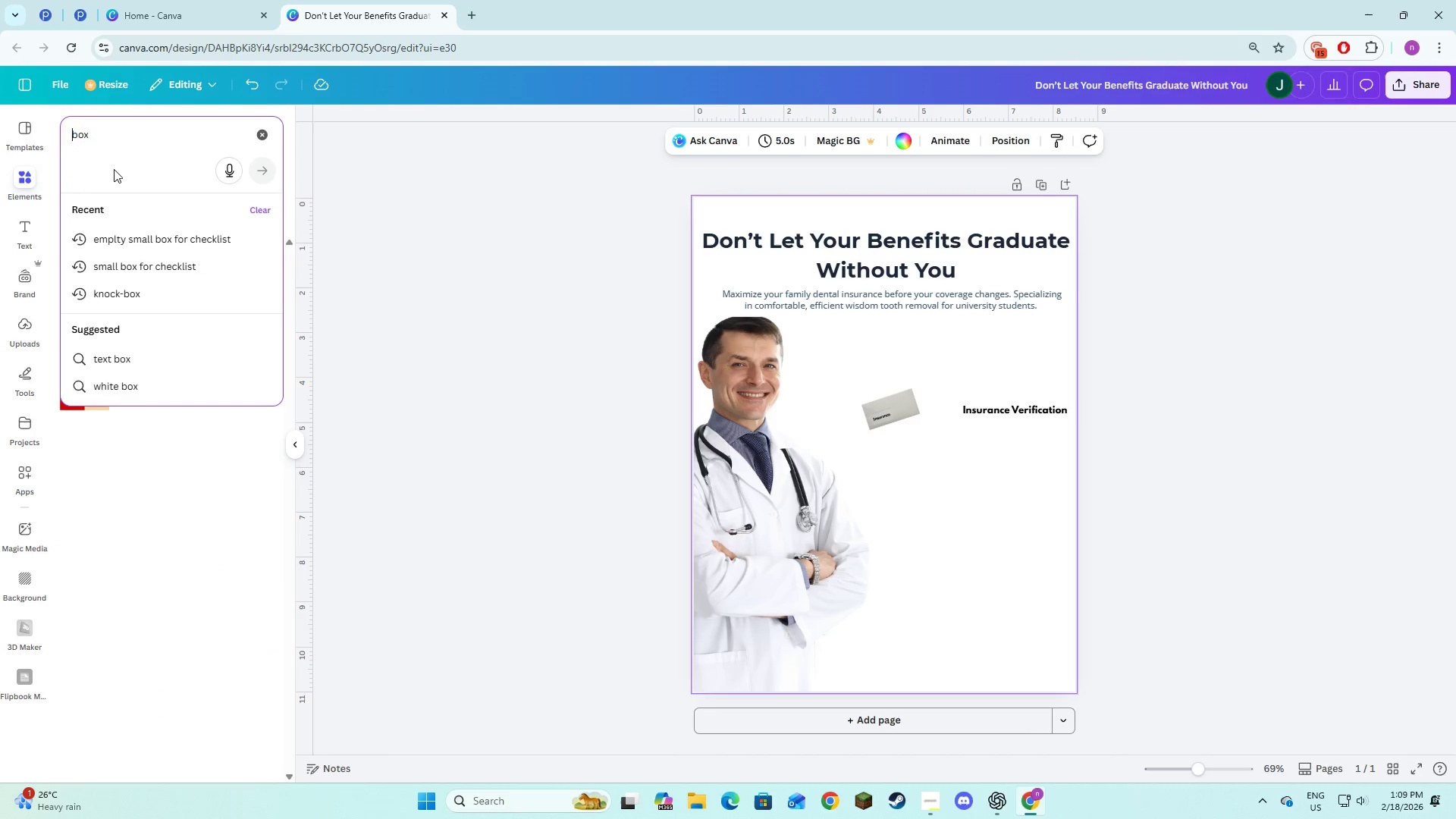 
mouse_move([152, 249])
 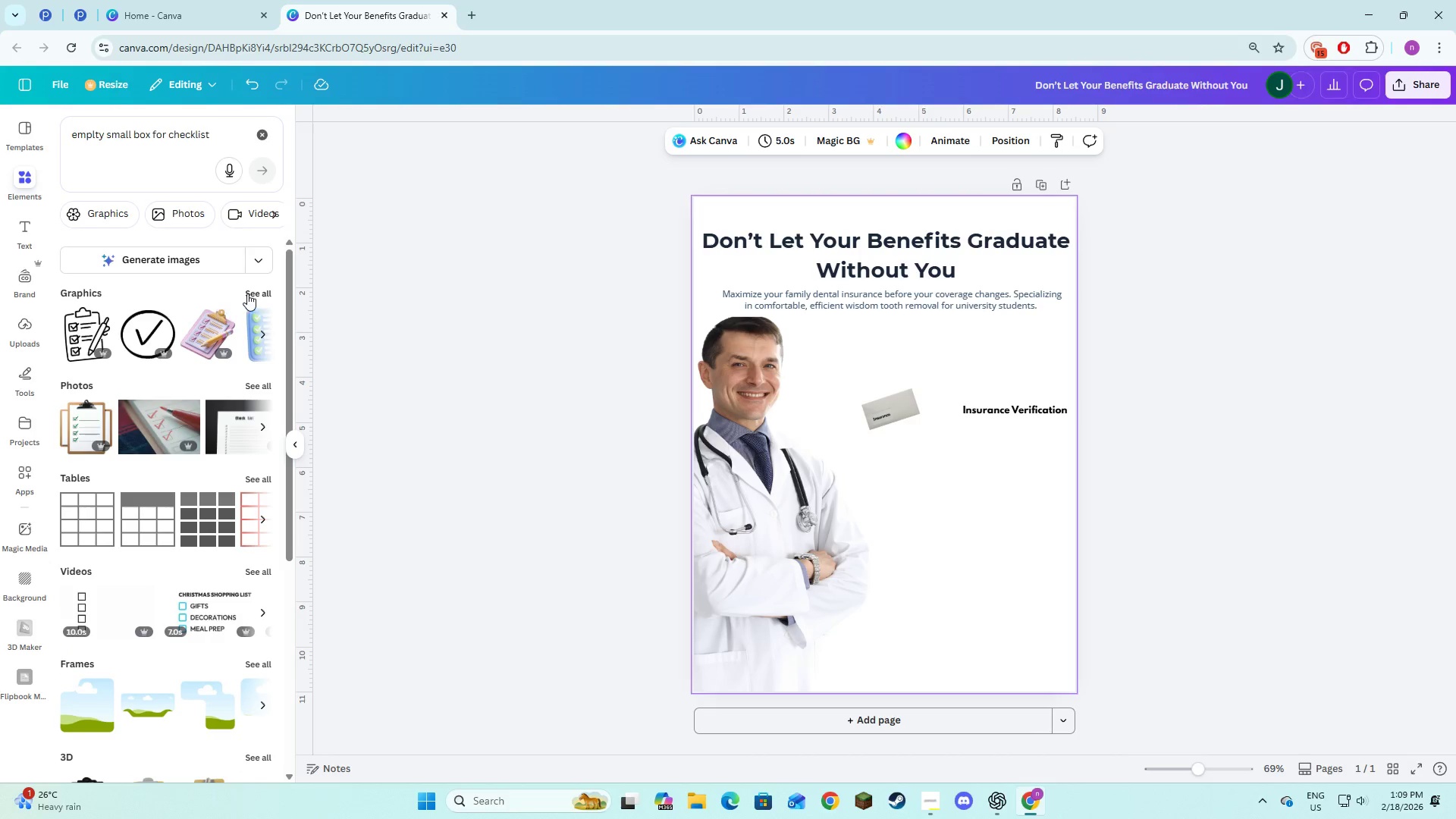 
wait(6.06)
 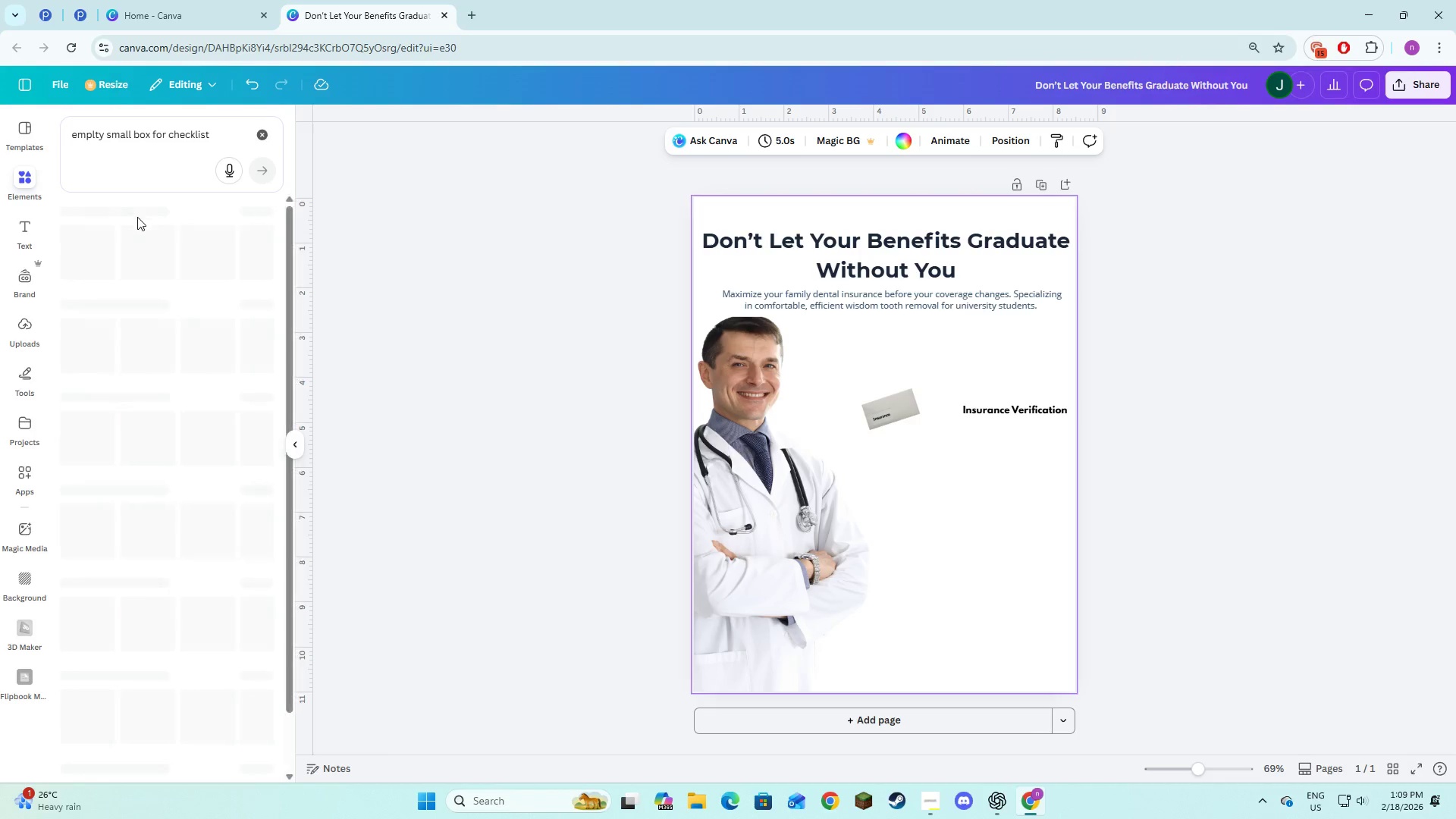 
left_click([247, 293])
 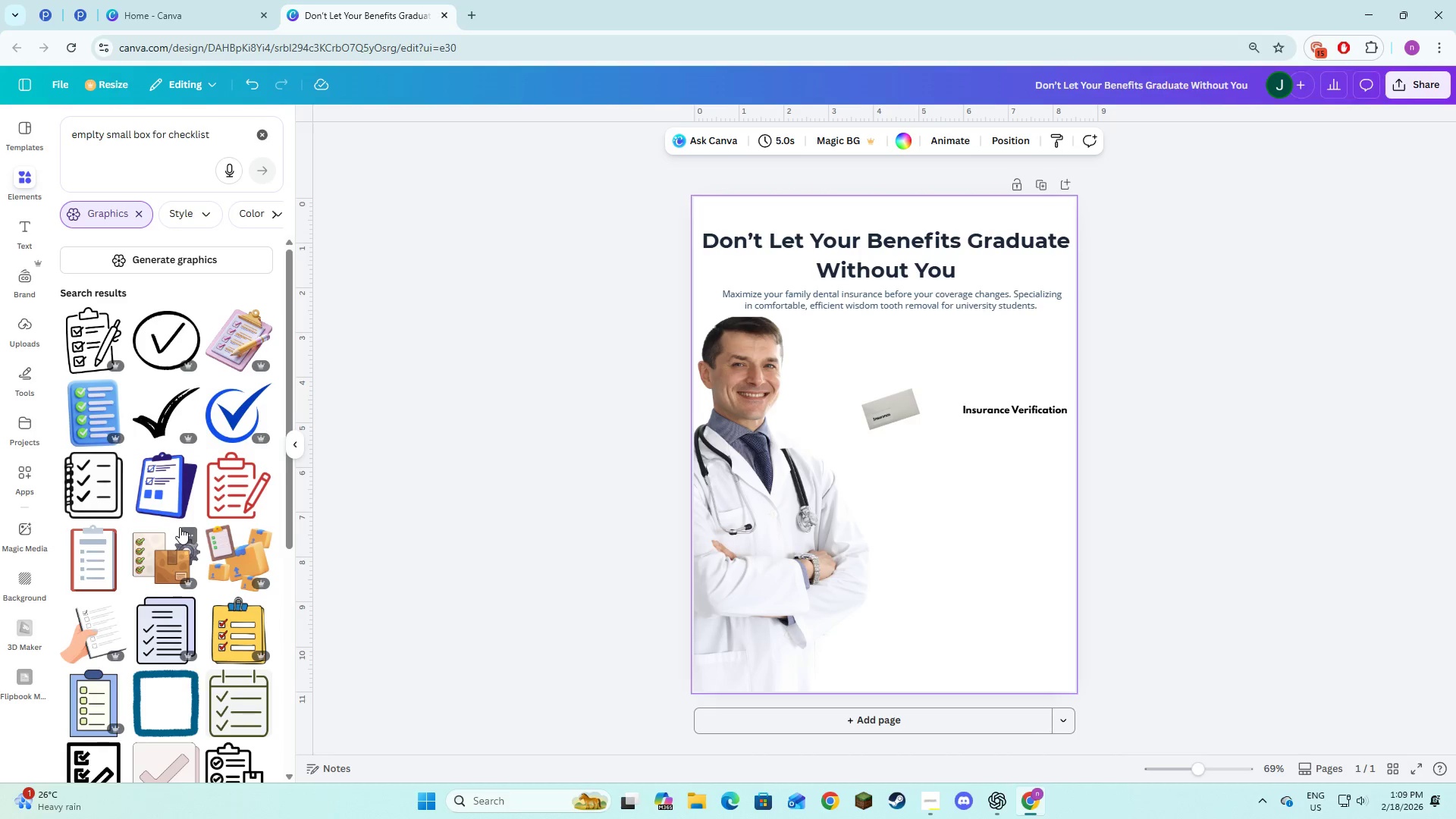 
scroll: coordinate [174, 518], scroll_direction: down, amount: 21.0
 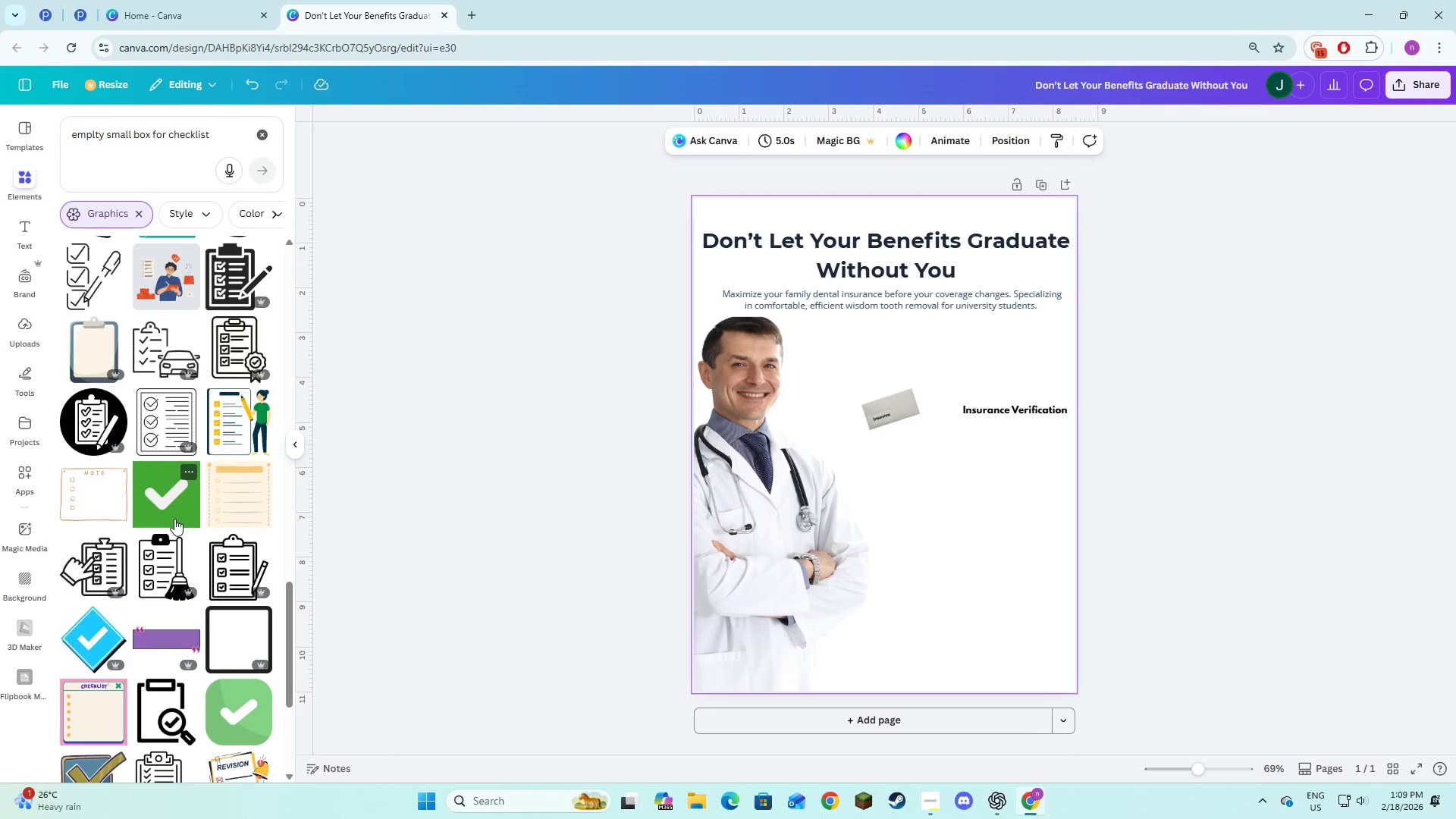 
scroll: coordinate [174, 522], scroll_direction: down, amount: 8.0
 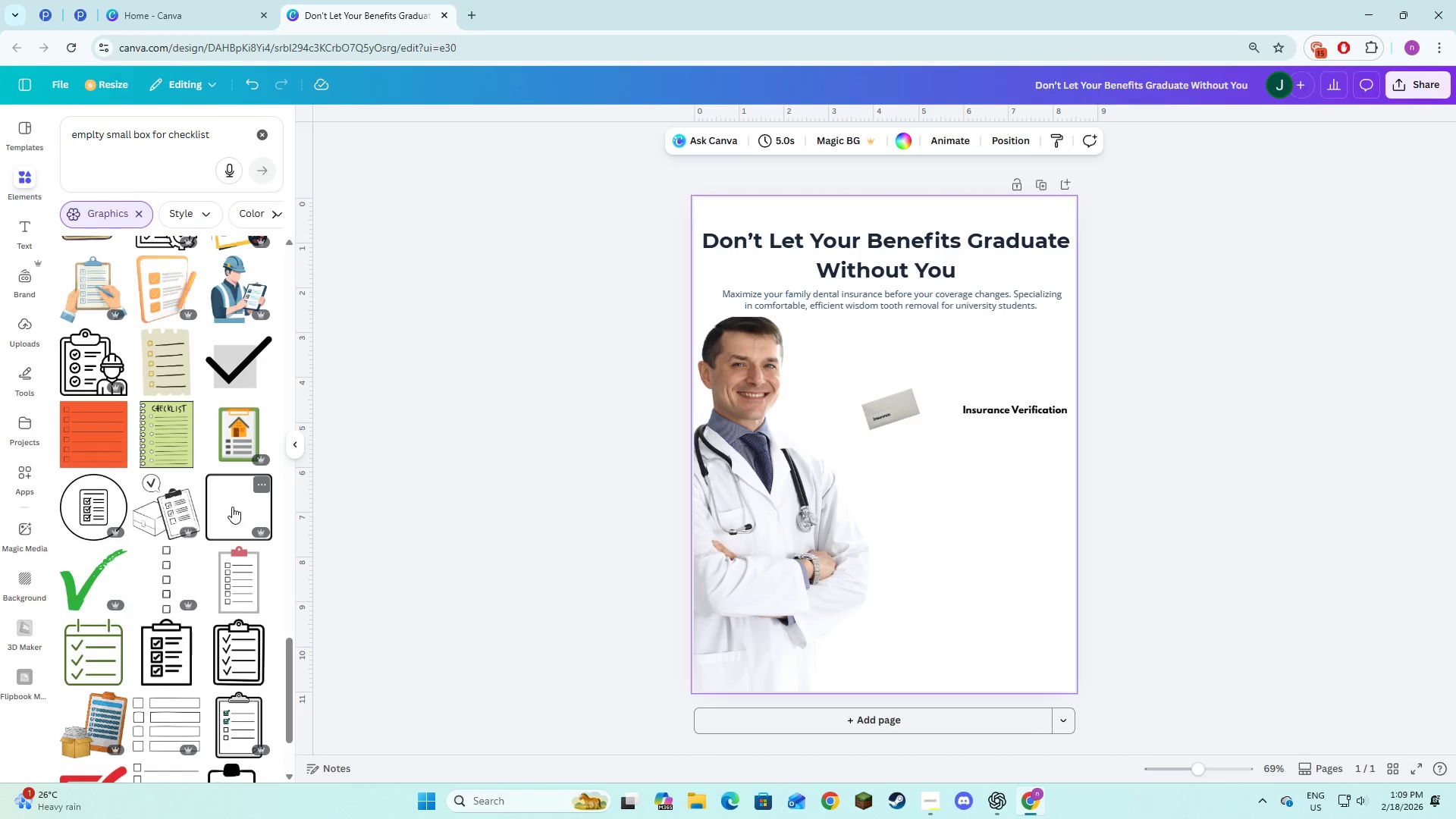 
left_click([233, 506])
 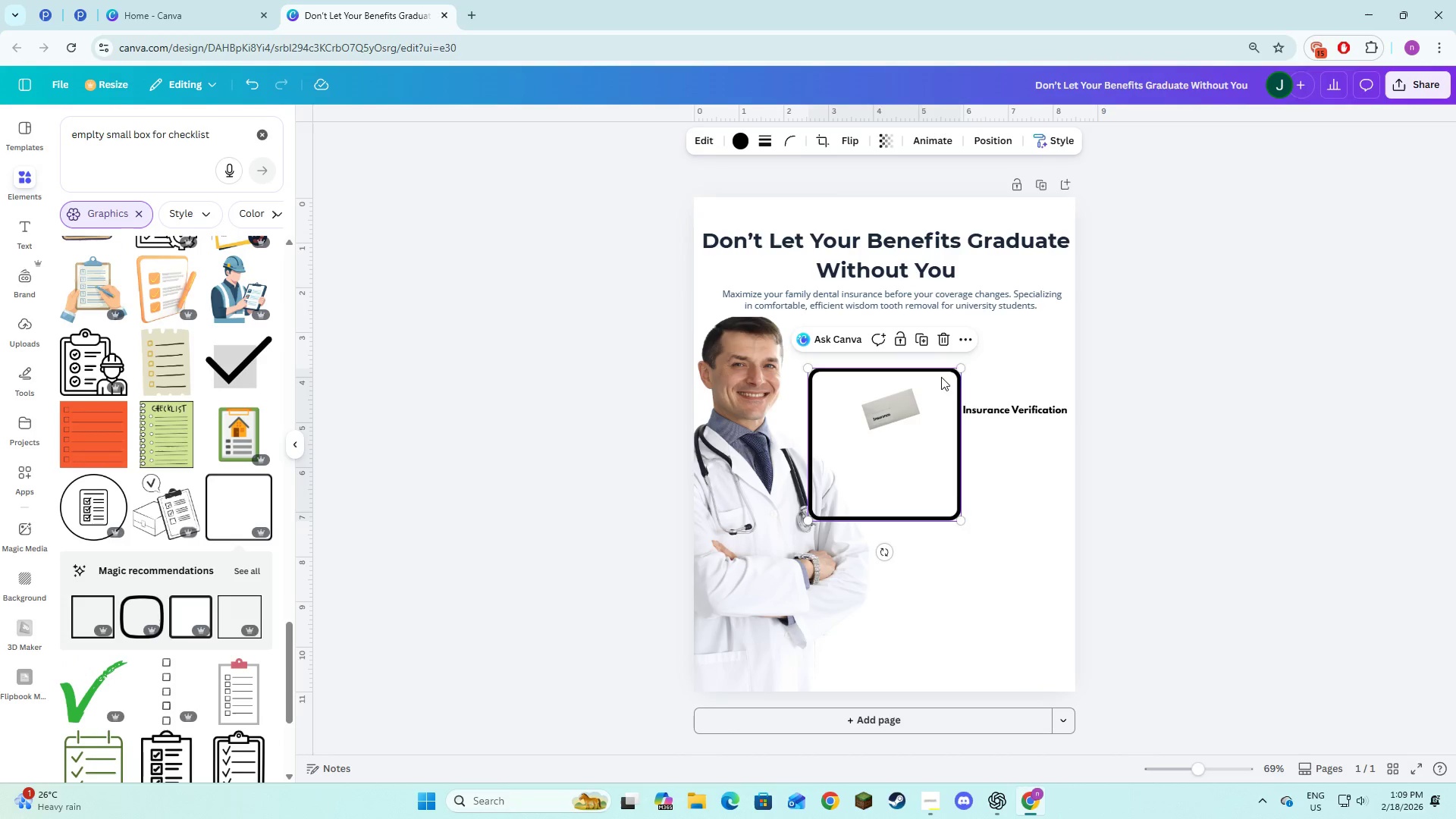 
left_click_drag(start_coordinate=[958, 369], to_coordinate=[871, 500])
 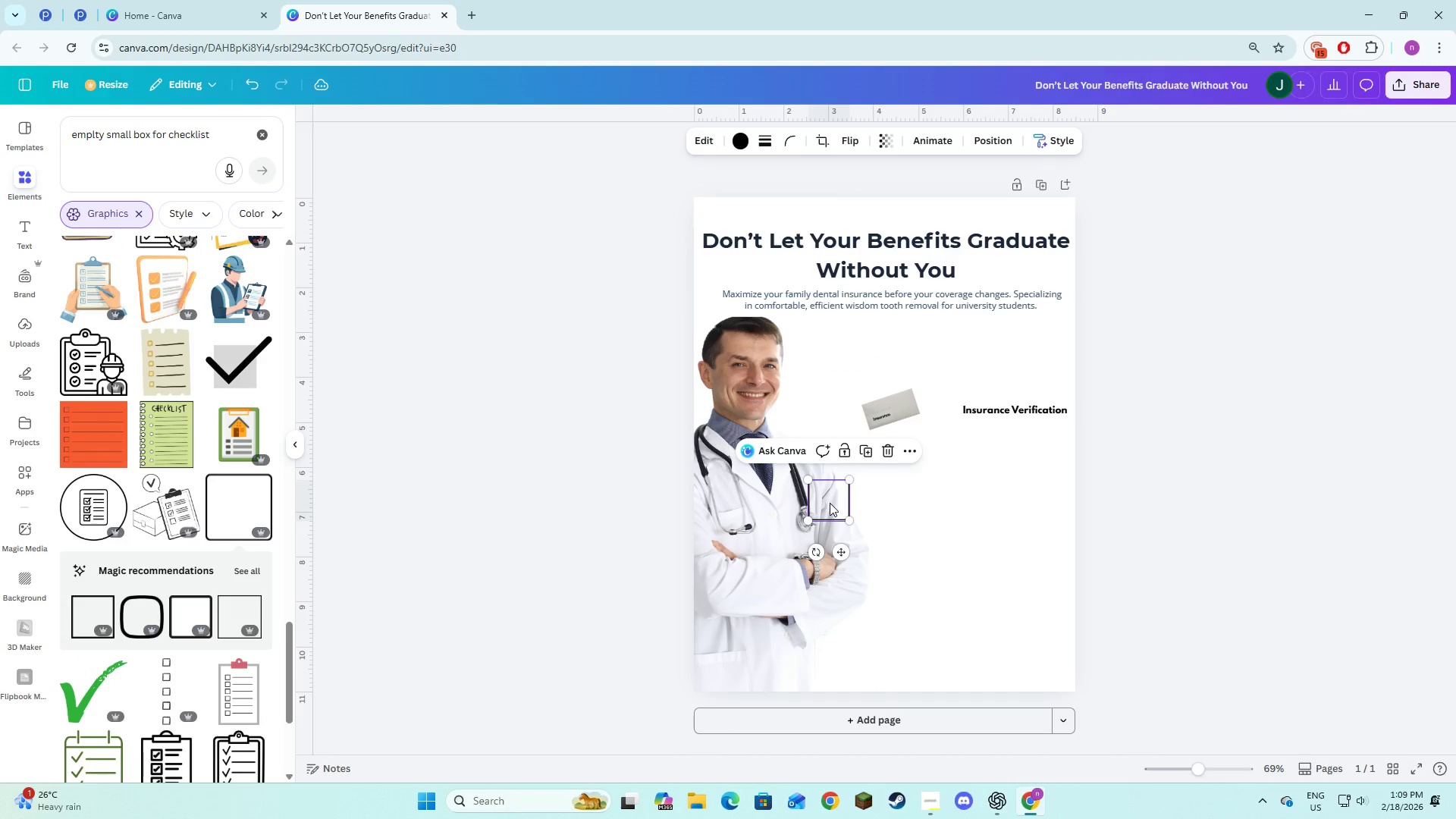 
left_click_drag(start_coordinate=[829, 503], to_coordinate=[941, 419])
 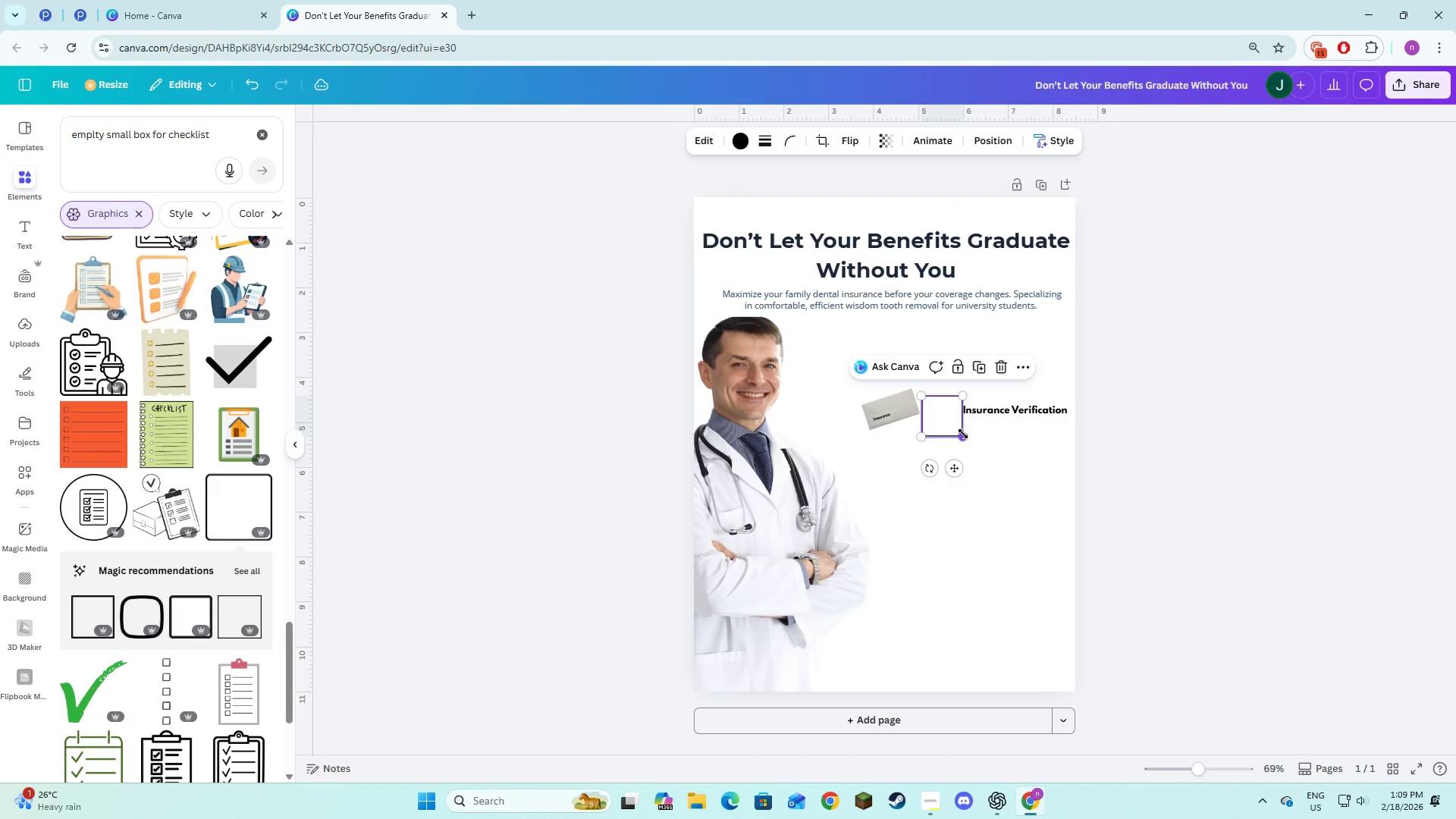 
left_click_drag(start_coordinate=[963, 433], to_coordinate=[939, 418])
 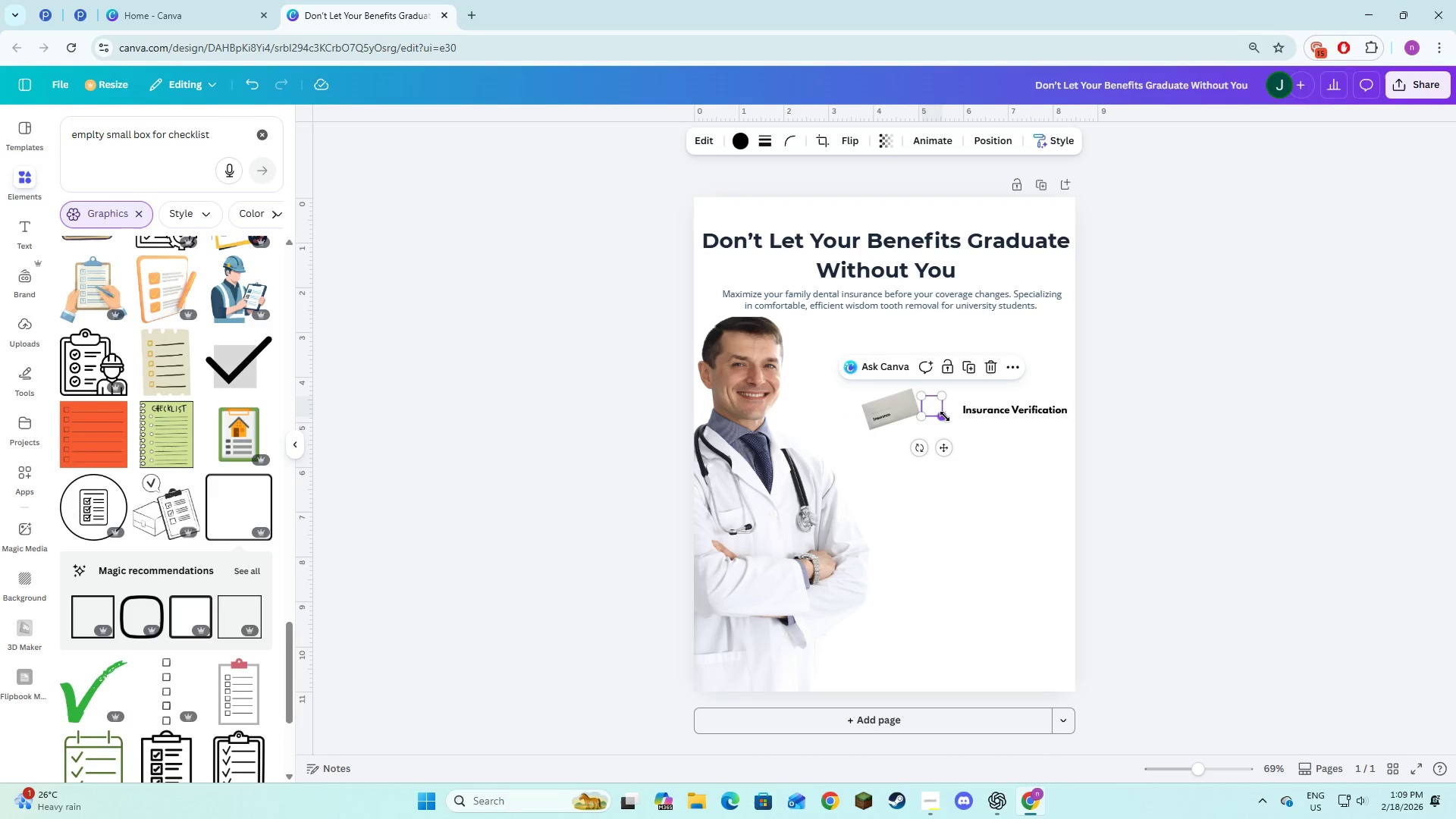 
left_click_drag(start_coordinate=[948, 419], to_coordinate=[936, 413])
 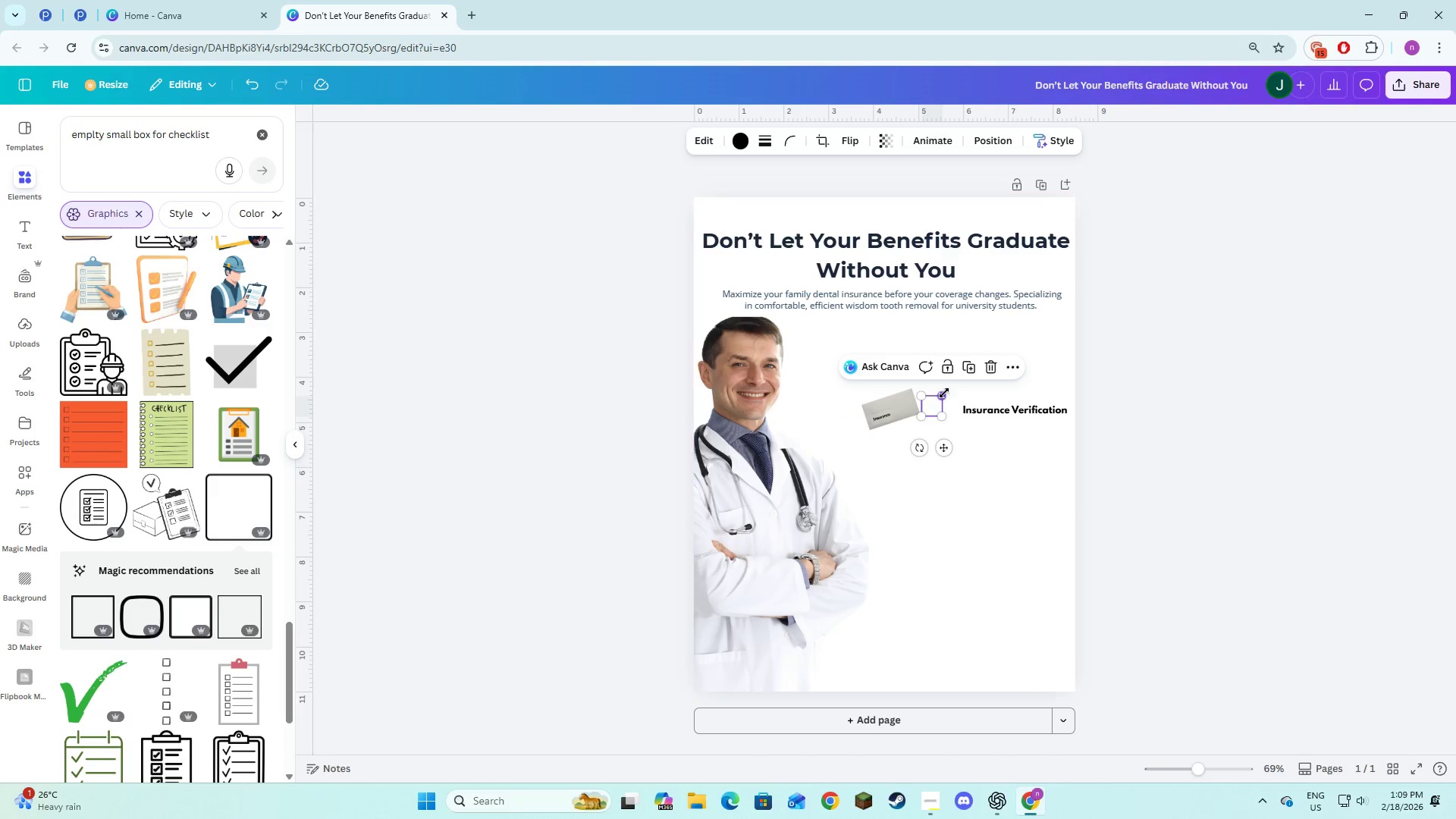 
left_click_drag(start_coordinate=[944, 393], to_coordinate=[940, 404])
 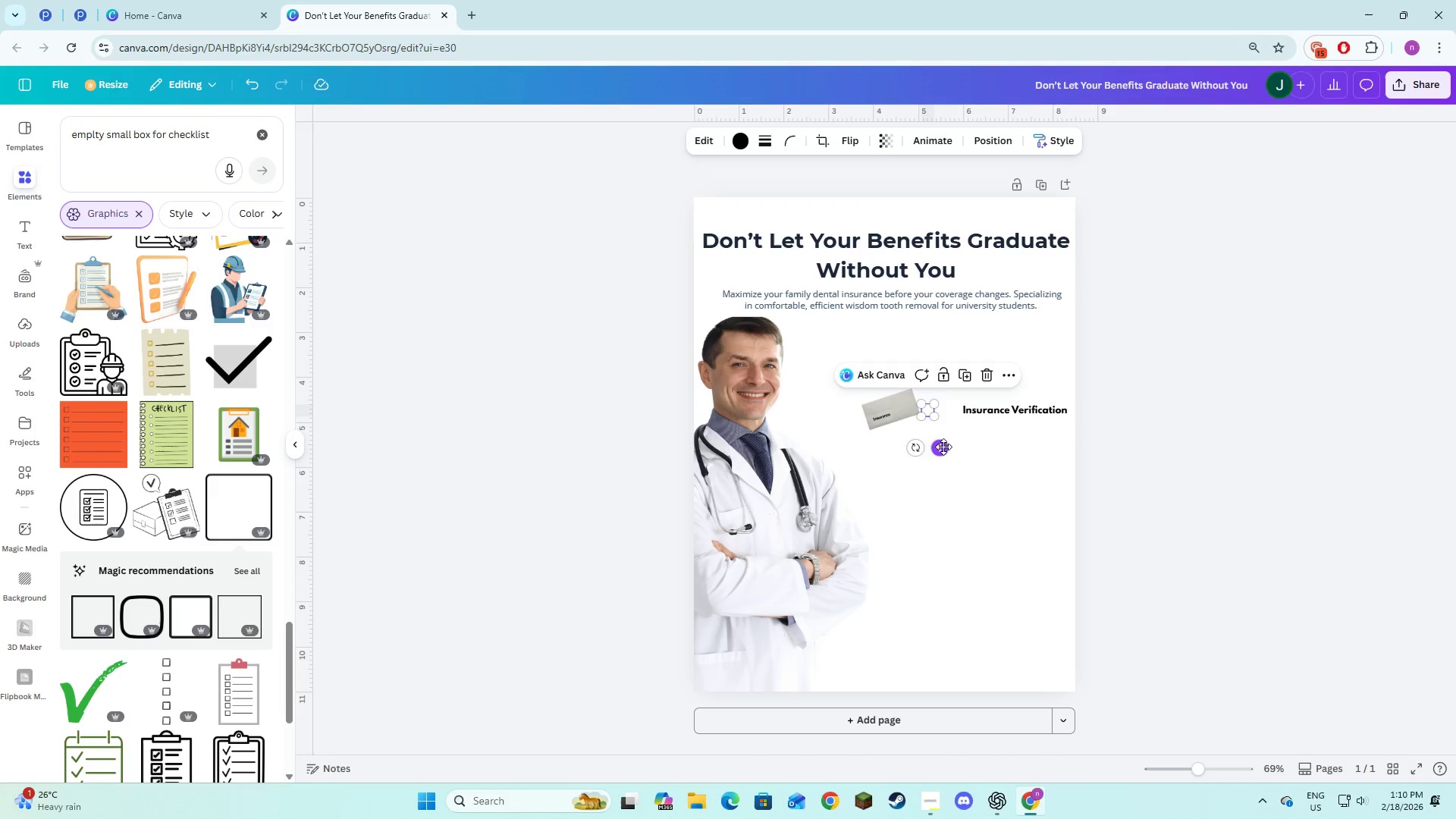 
left_click_drag(start_coordinate=[943, 447], to_coordinate=[963, 444])
 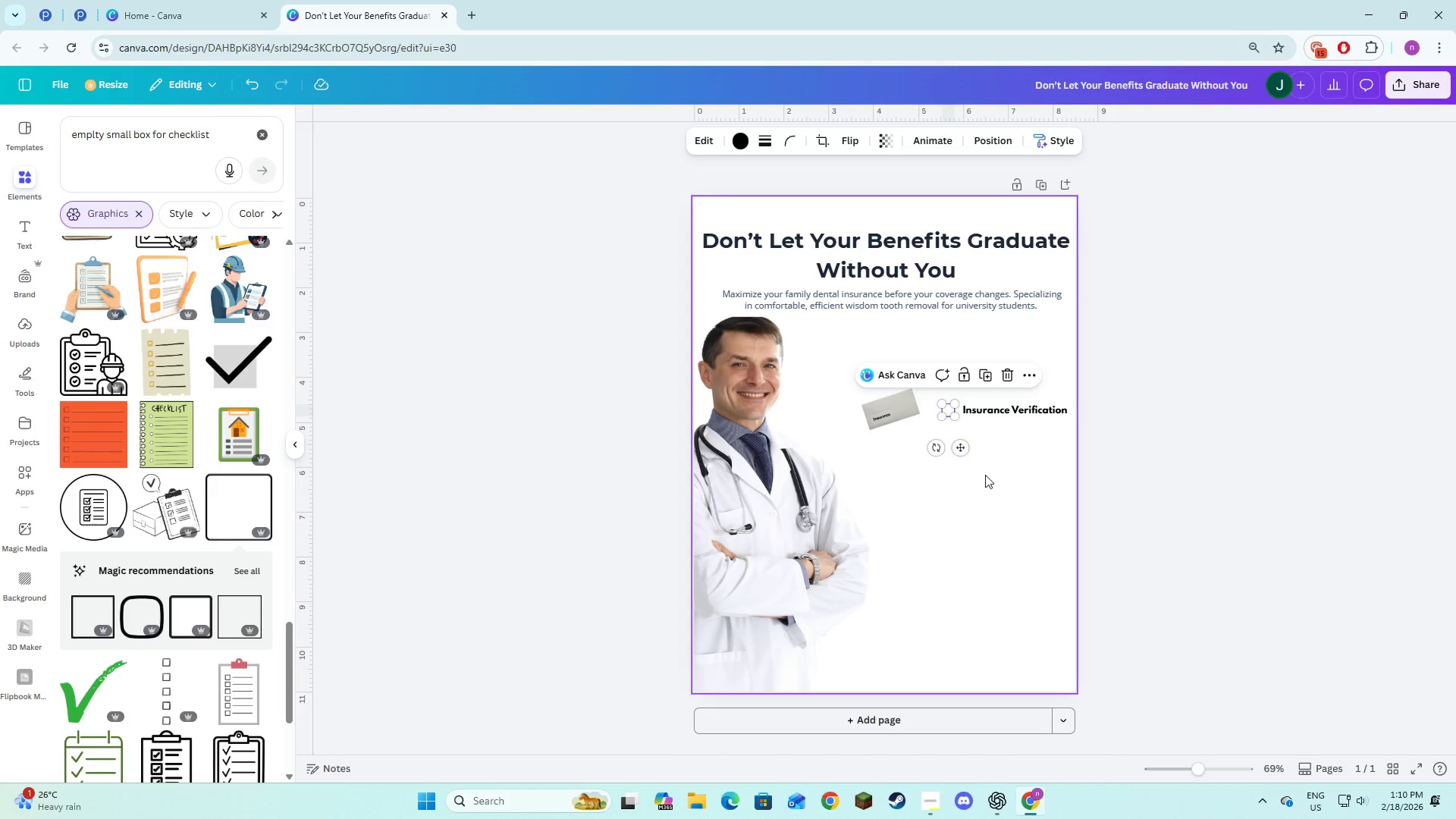 
left_click([985, 475])
 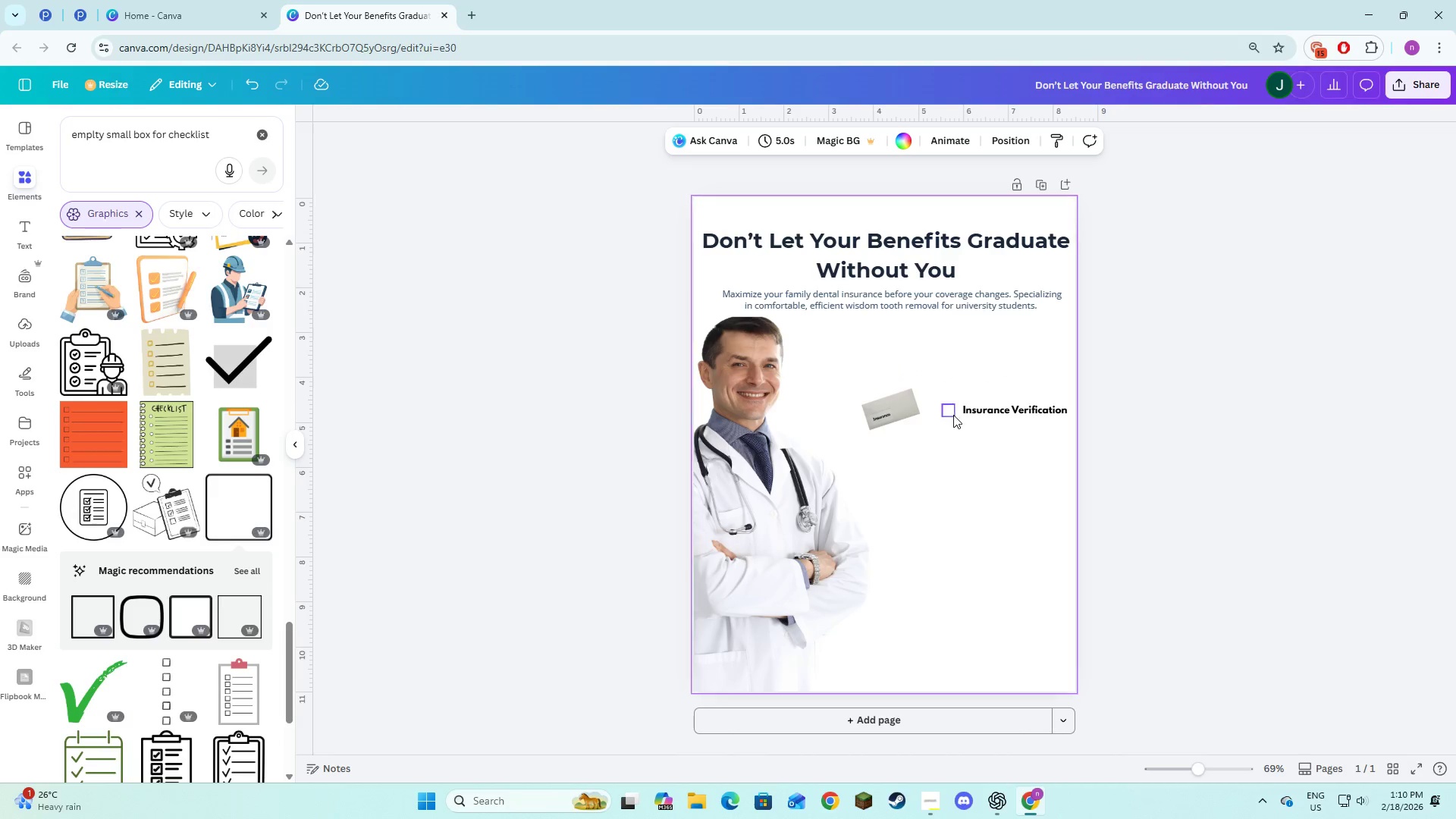 
left_click([984, 446])
 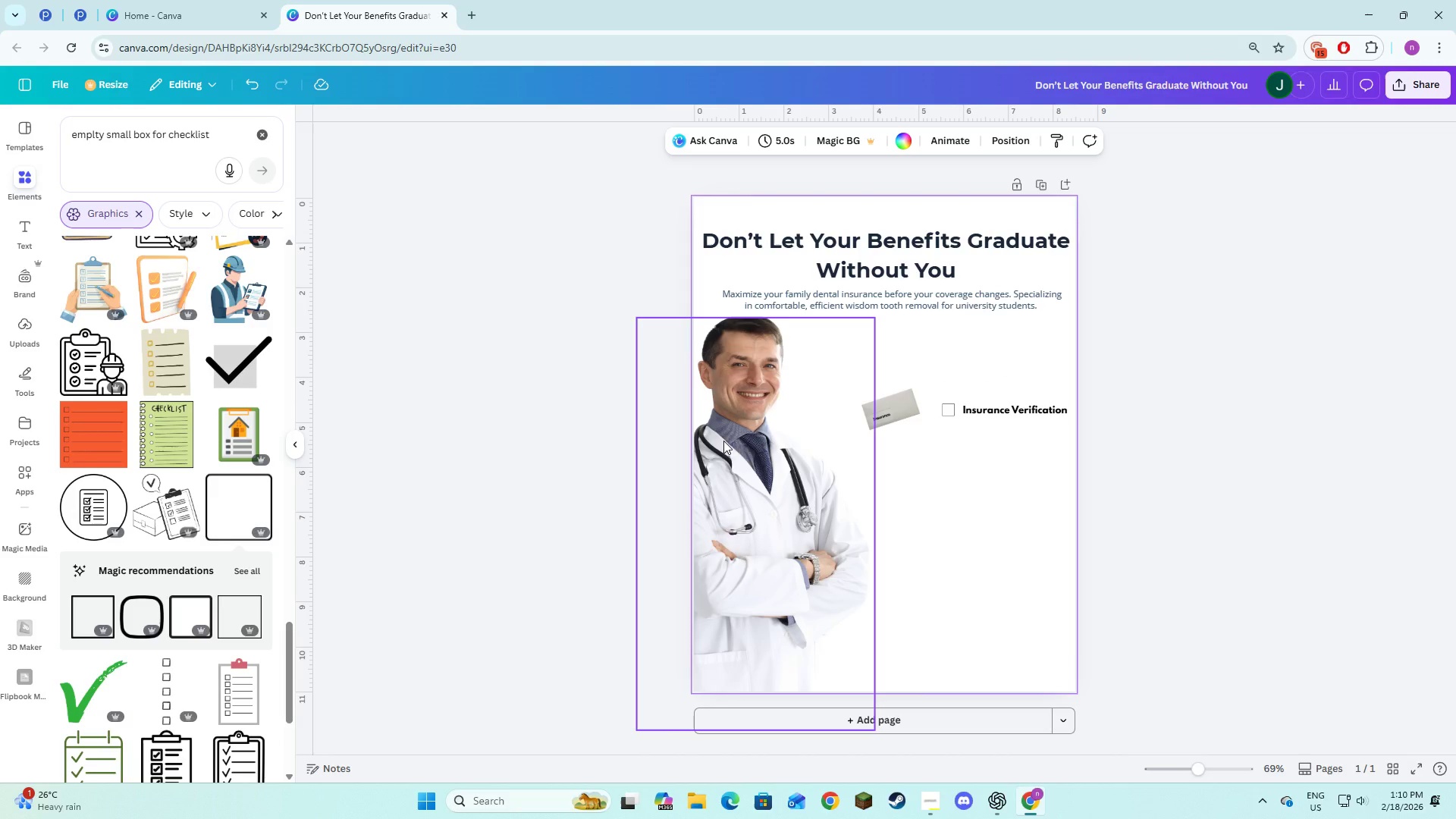 
key(Alt+Tab)
 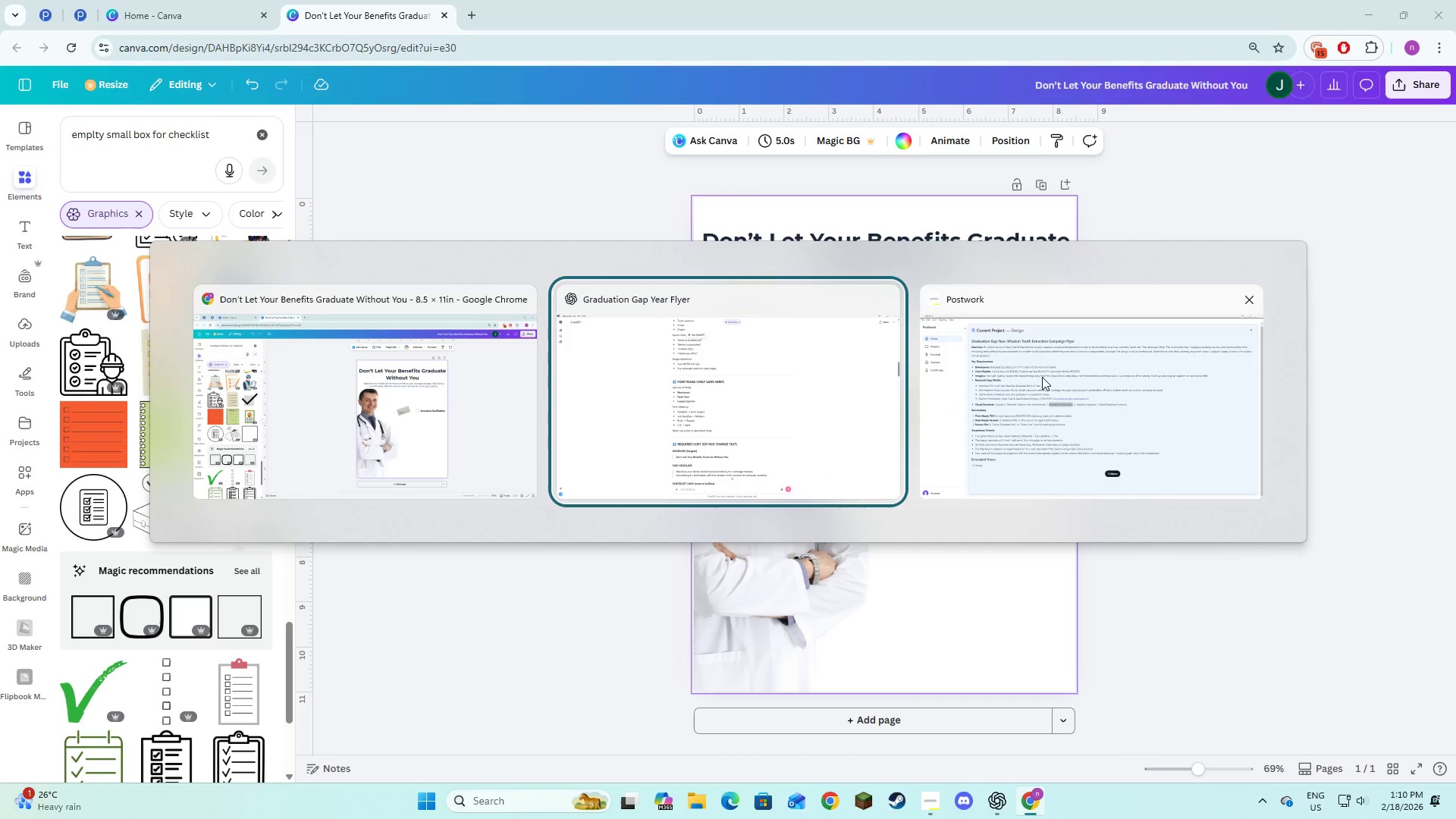 
left_click([1034, 393])